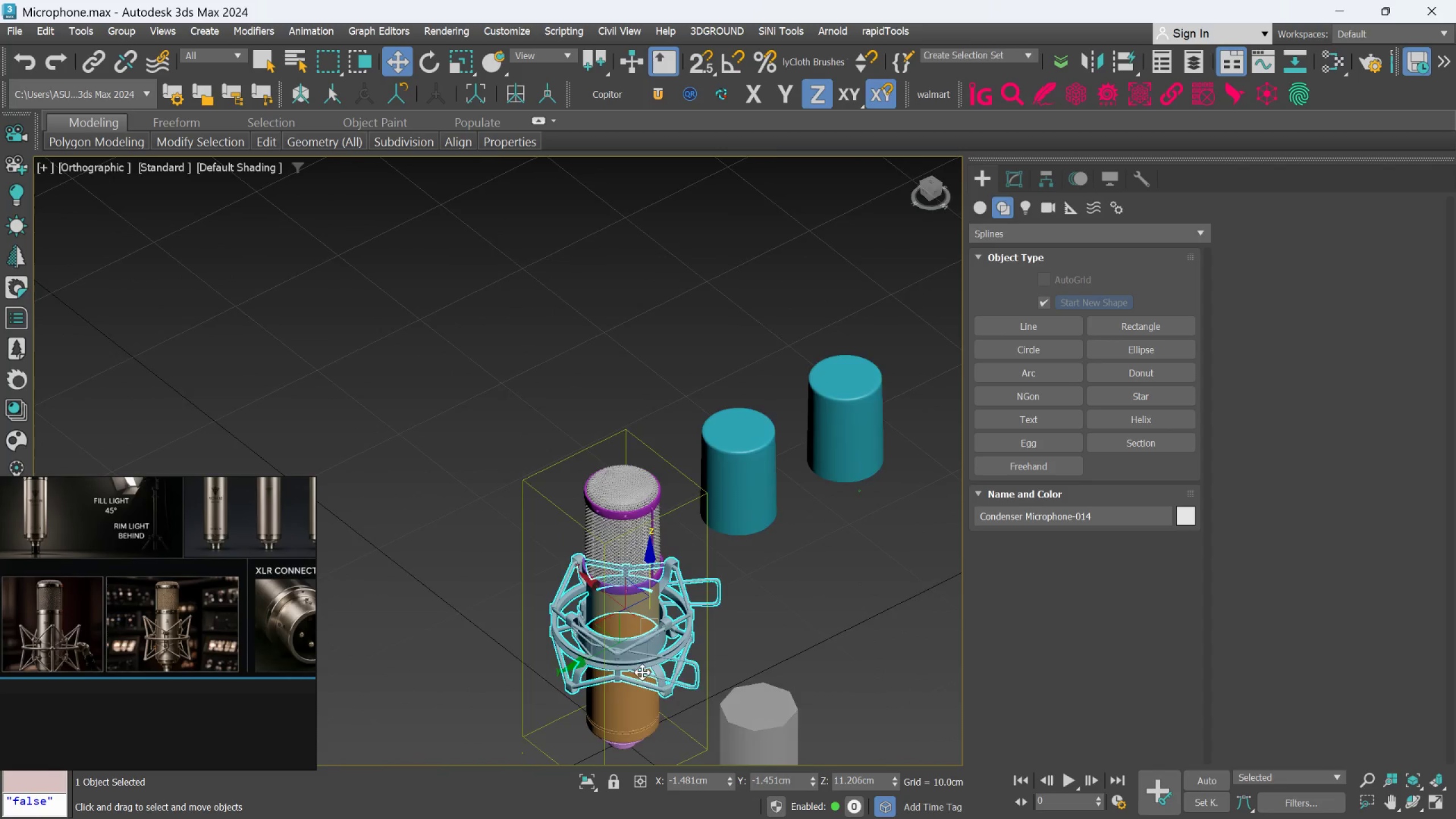 
hold_key(key=AltLeft, duration=0.39)
 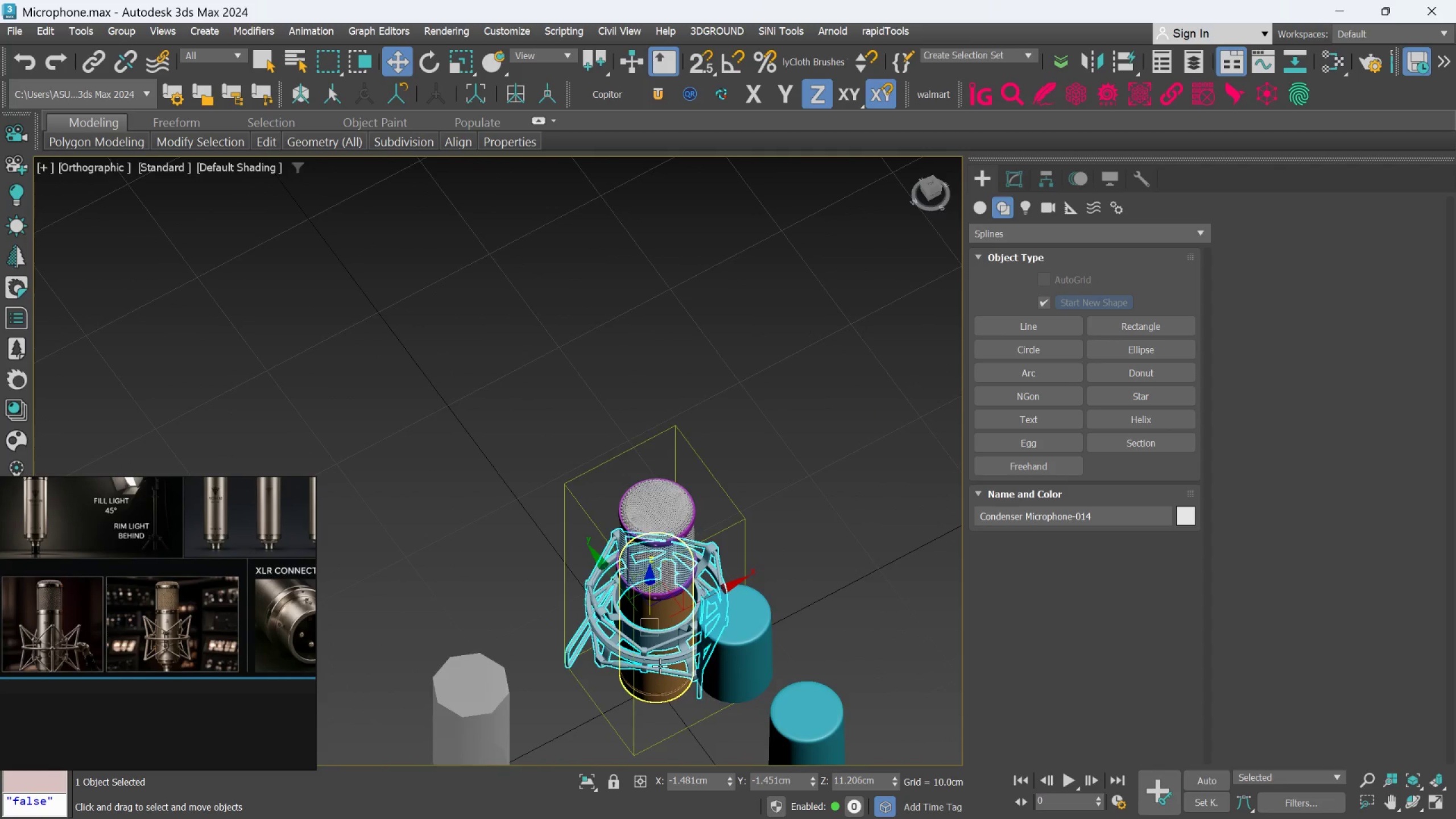 
hold_key(key=AltLeft, duration=1.84)
 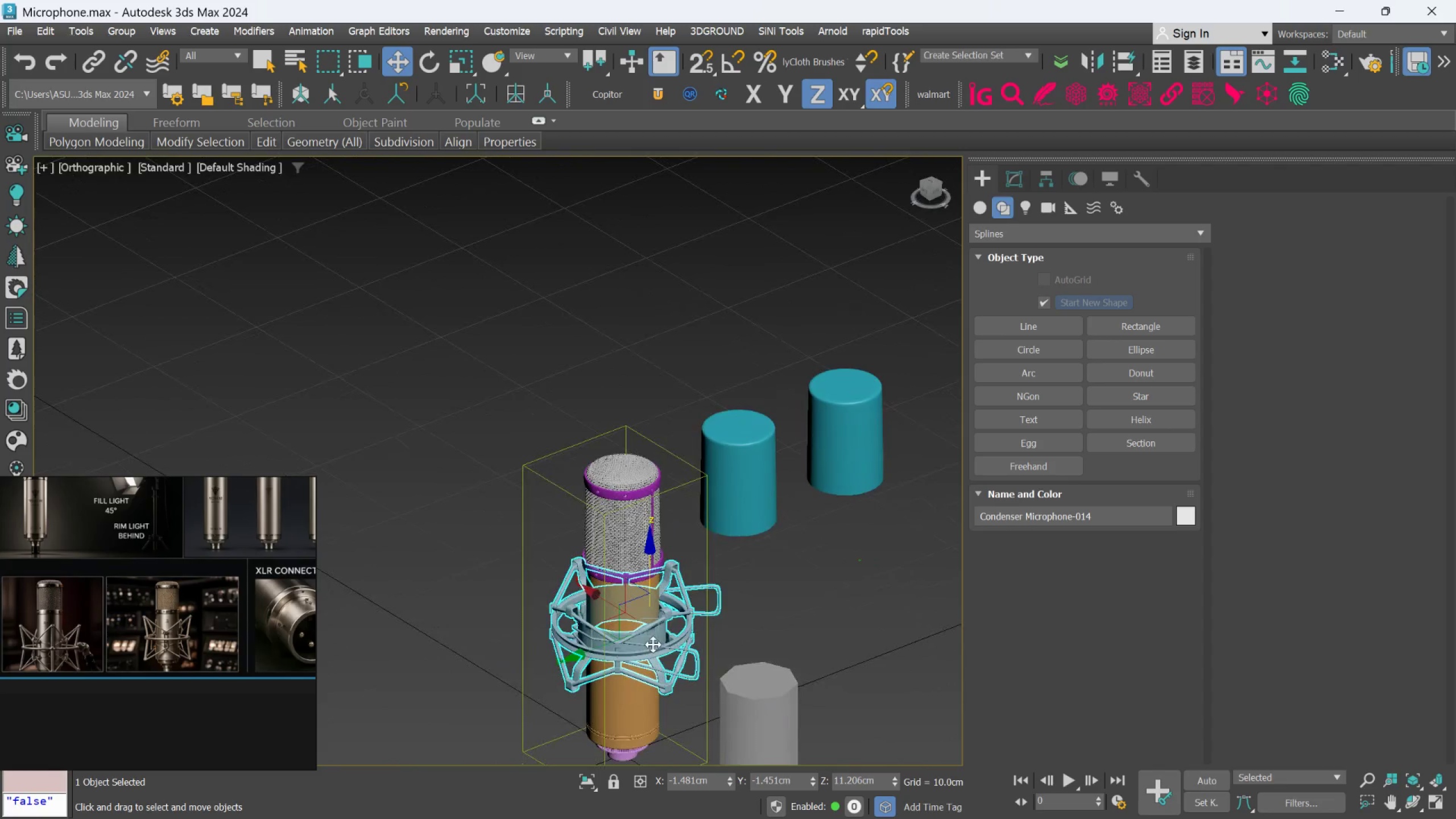 
hold_key(key=AltLeft, duration=1.7)
 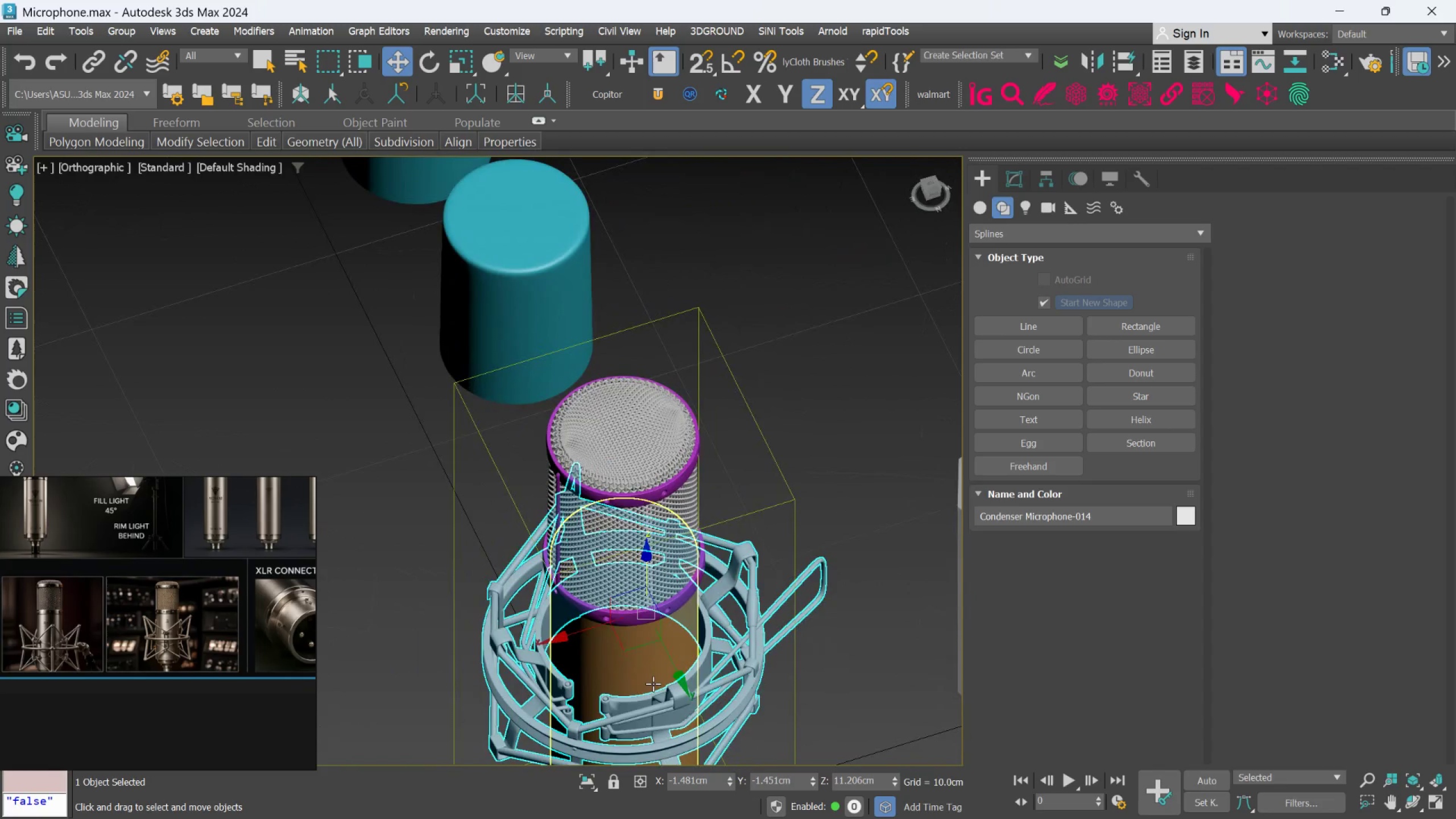 
scroll: coordinate [655, 681], scroll_direction: up, amount: 4.0
 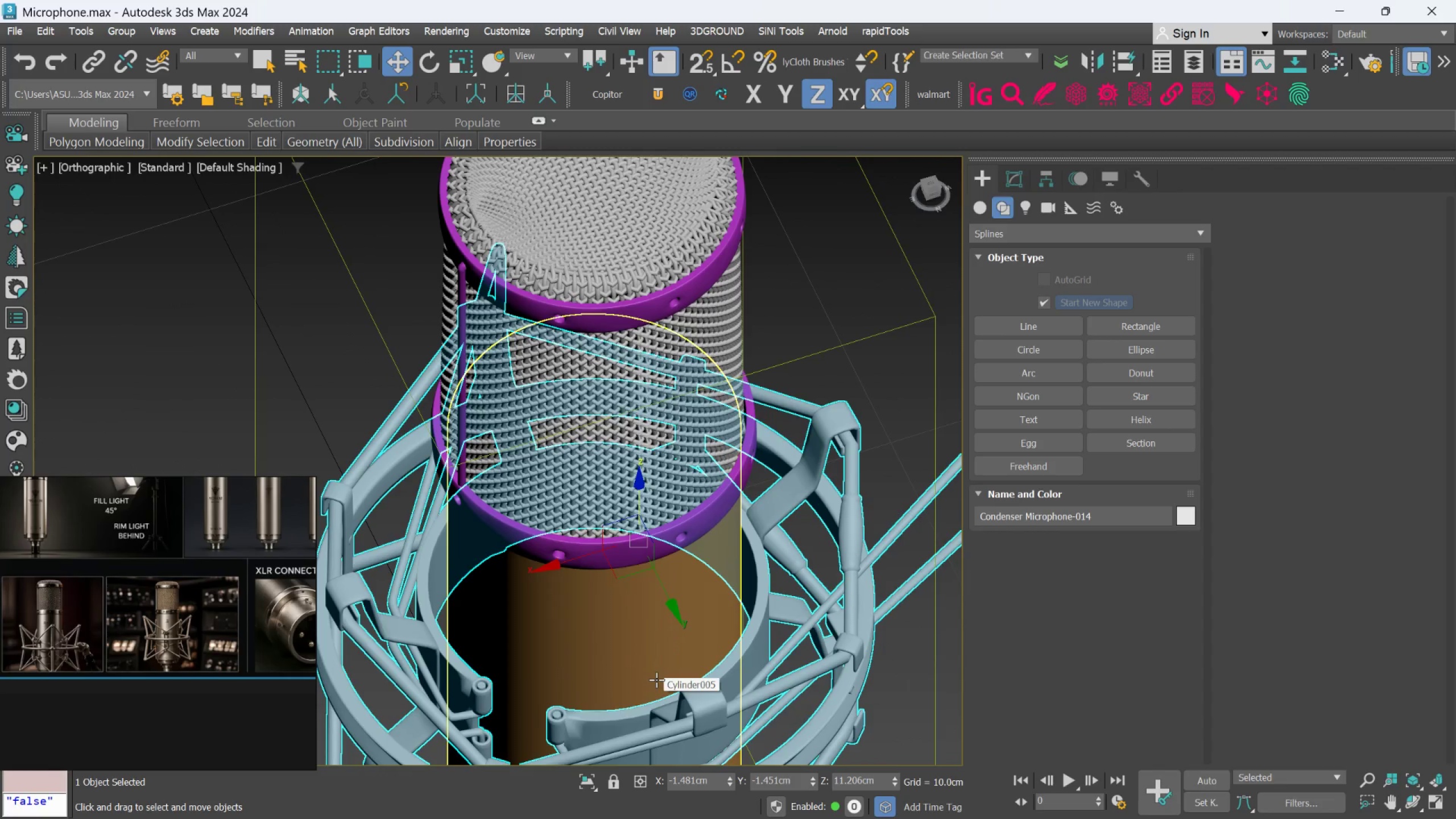 
key(R)
 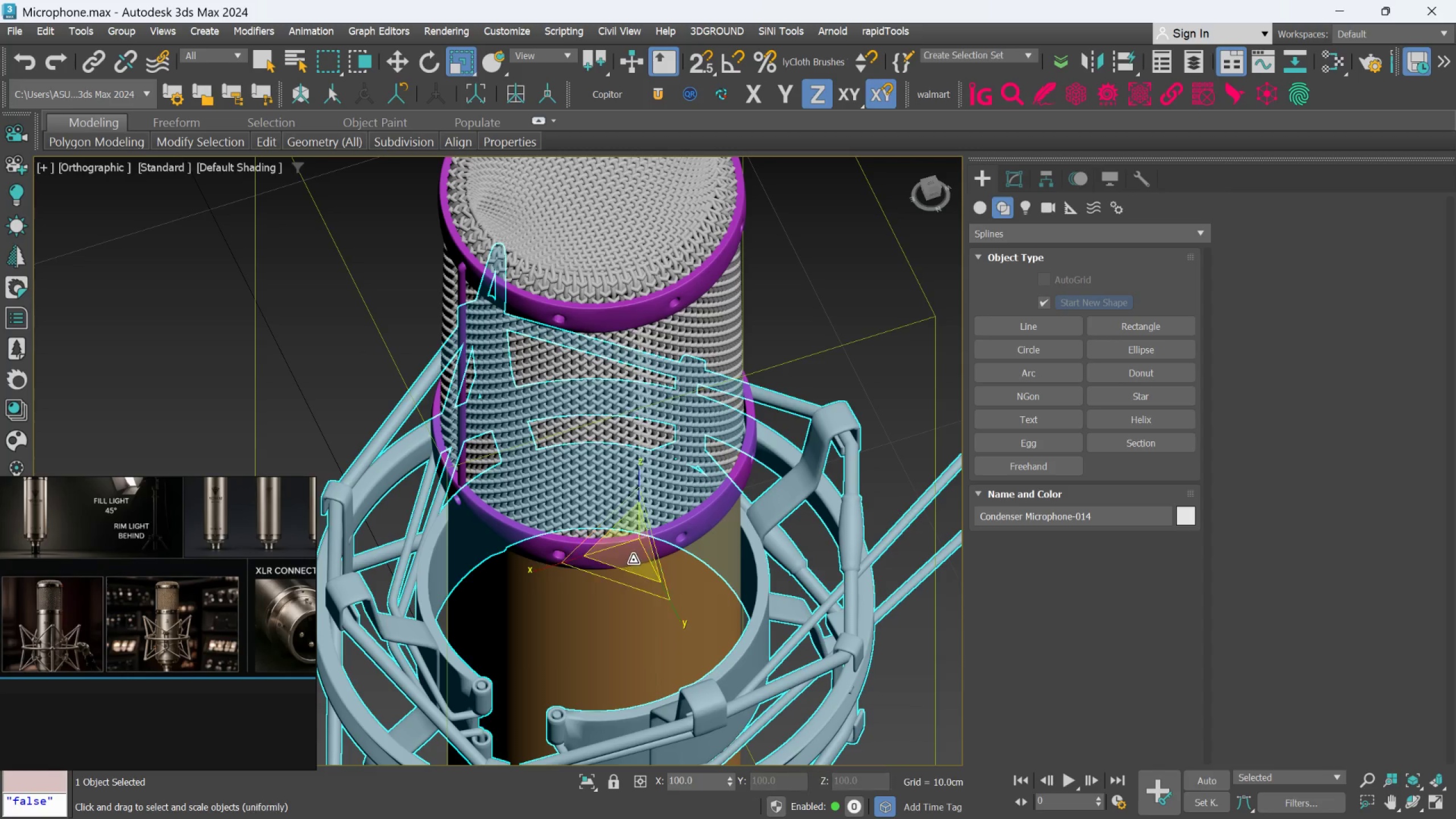 
left_click_drag(start_coordinate=[633, 559], to_coordinate=[636, 568])
 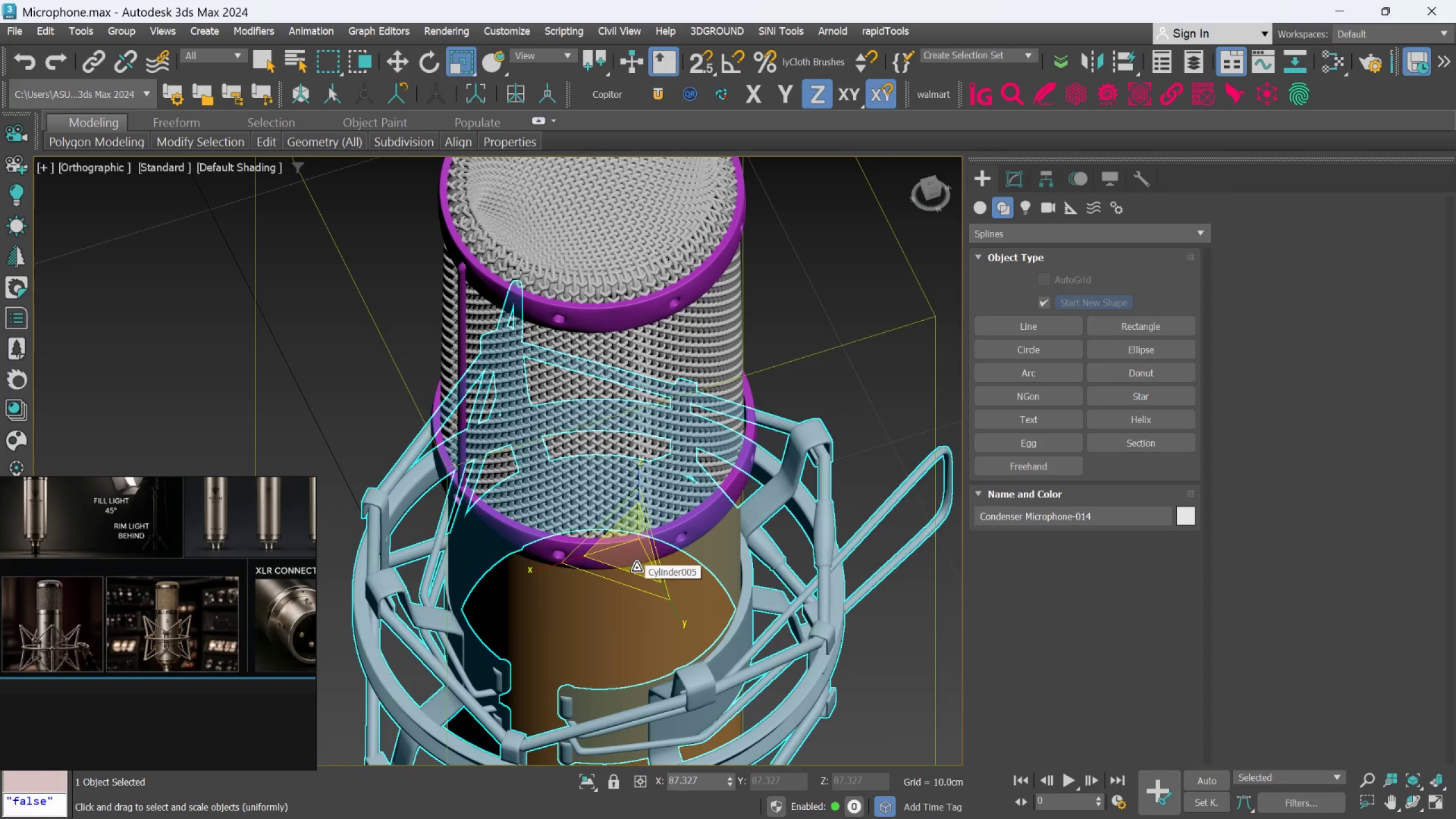 
left_click_drag(start_coordinate=[636, 568], to_coordinate=[636, 564])
 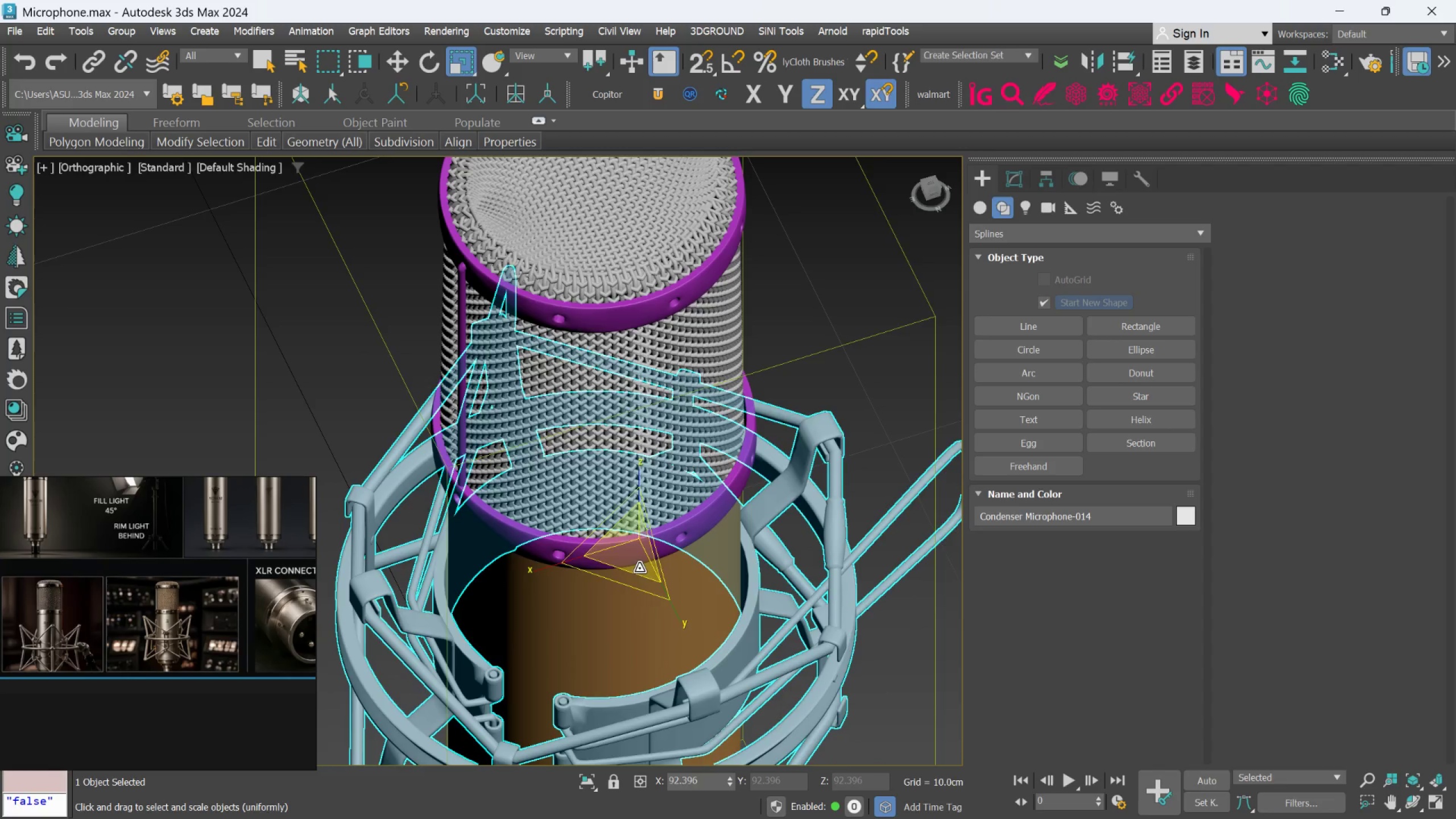 
hold_key(key=AltLeft, duration=1.2)
 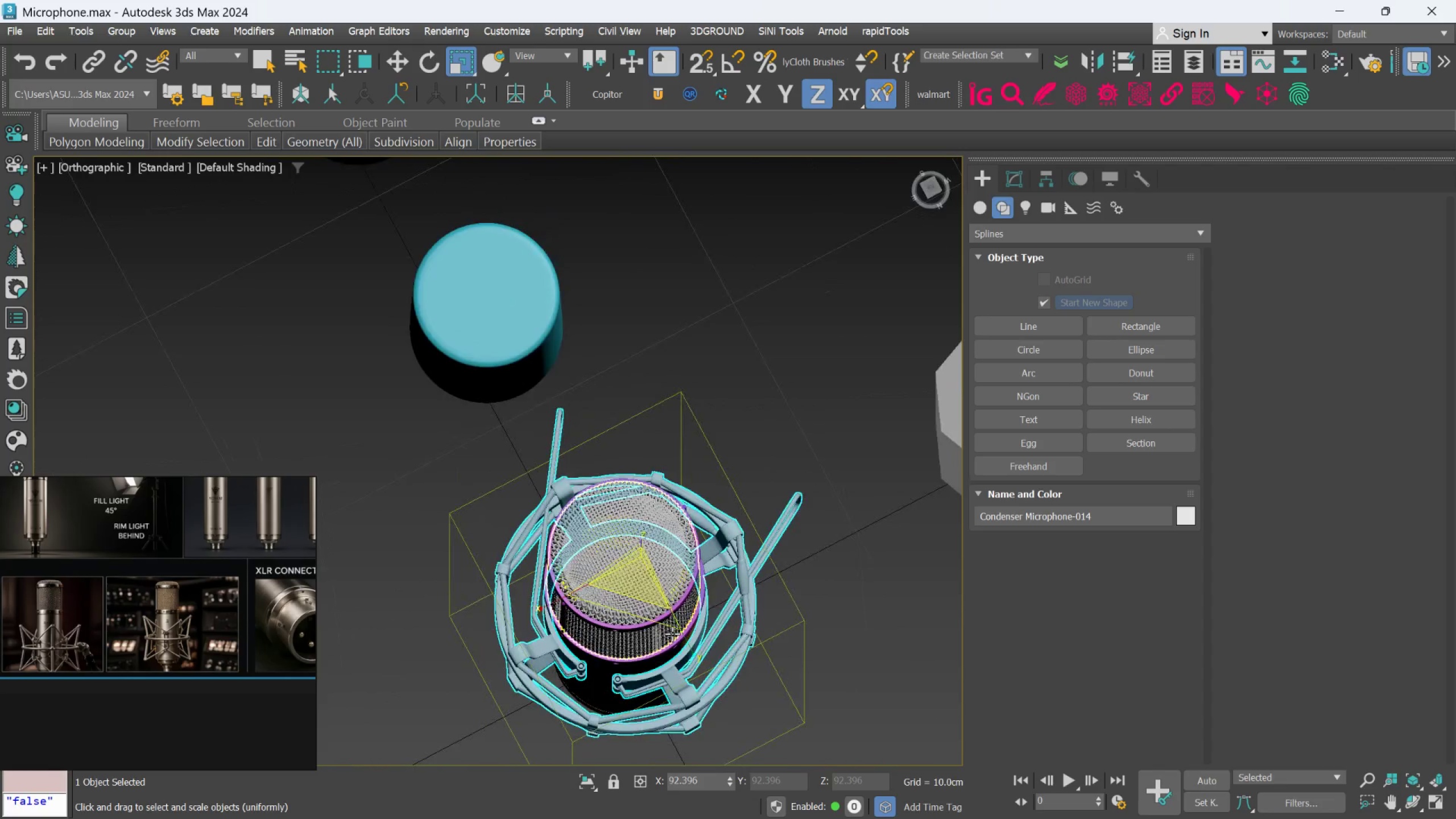 
scroll: coordinate [643, 574], scroll_direction: down, amount: 2.0
 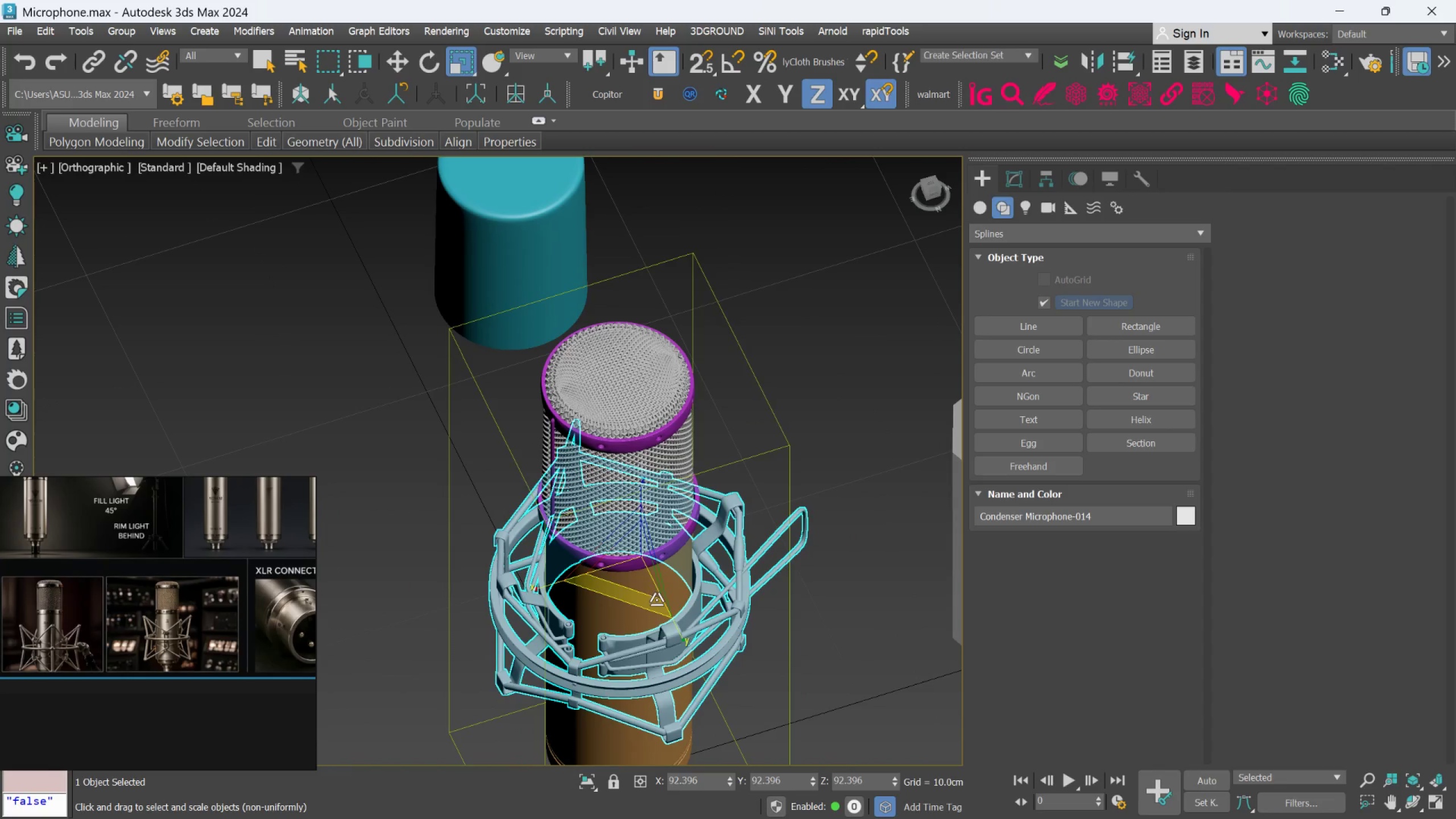 
hold_key(key=AltLeft, duration=0.97)
 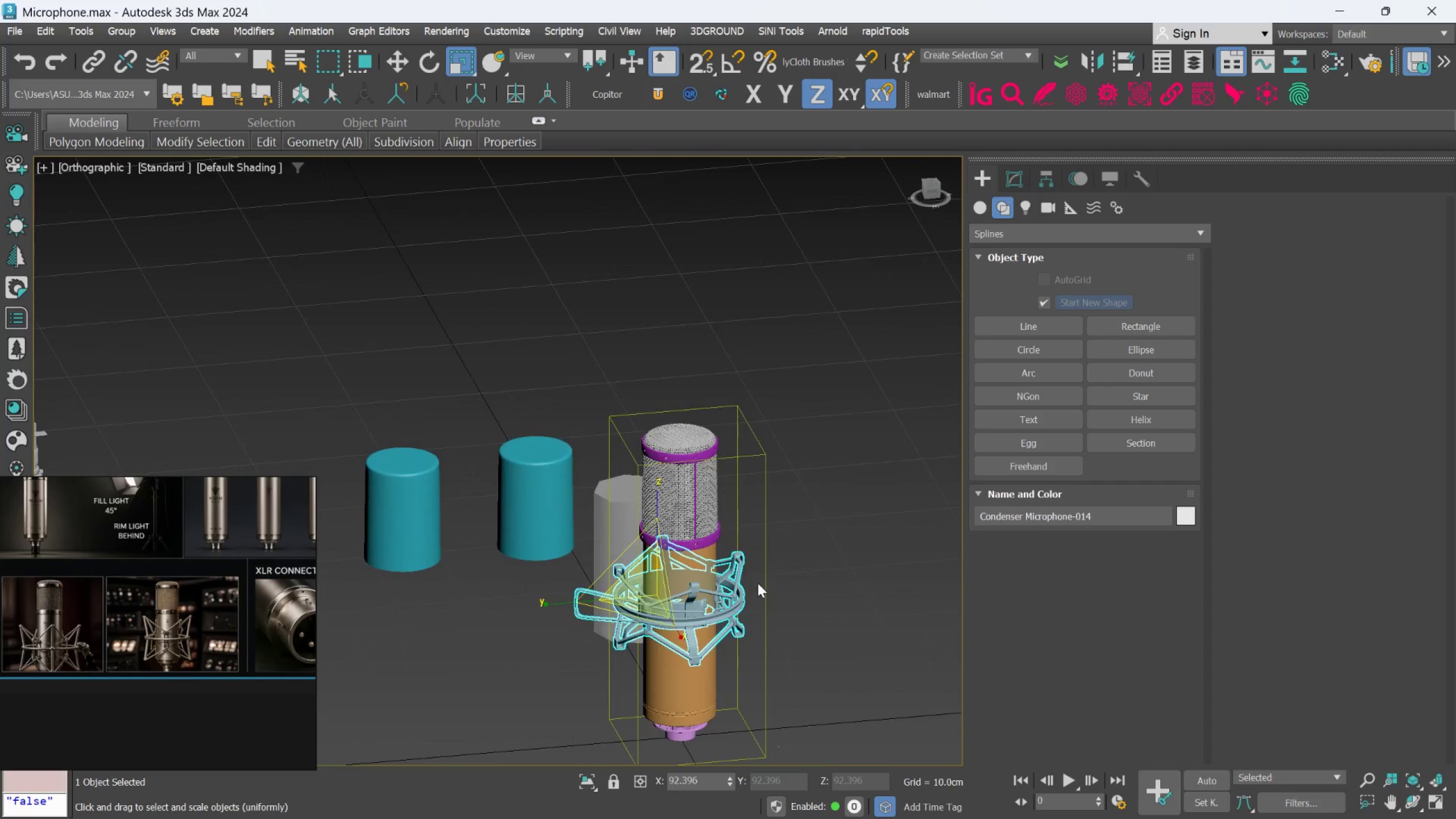 
scroll: coordinate [672, 634], scroll_direction: down, amount: 2.0
 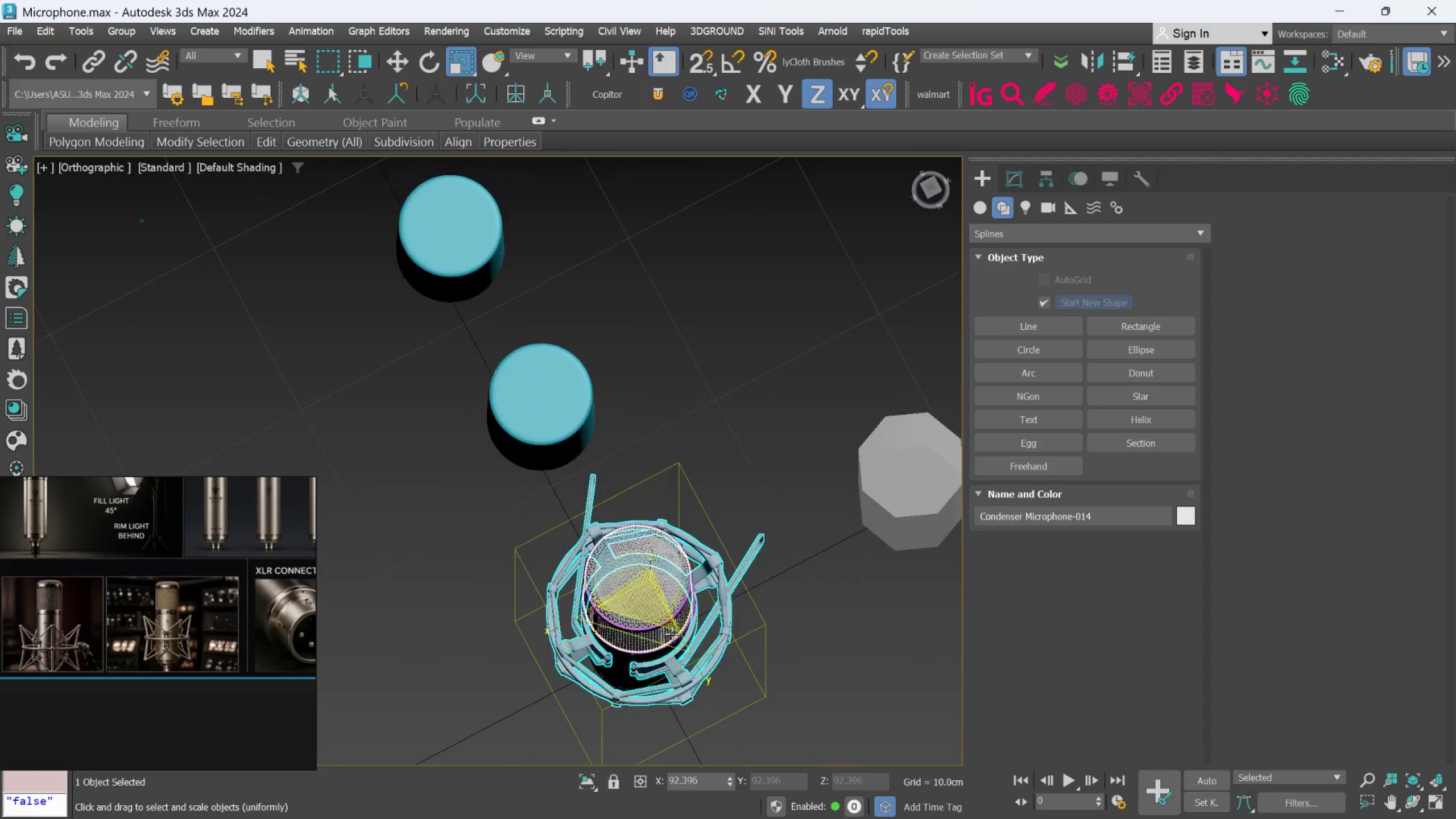 
hold_key(key=AltLeft, duration=1.05)
 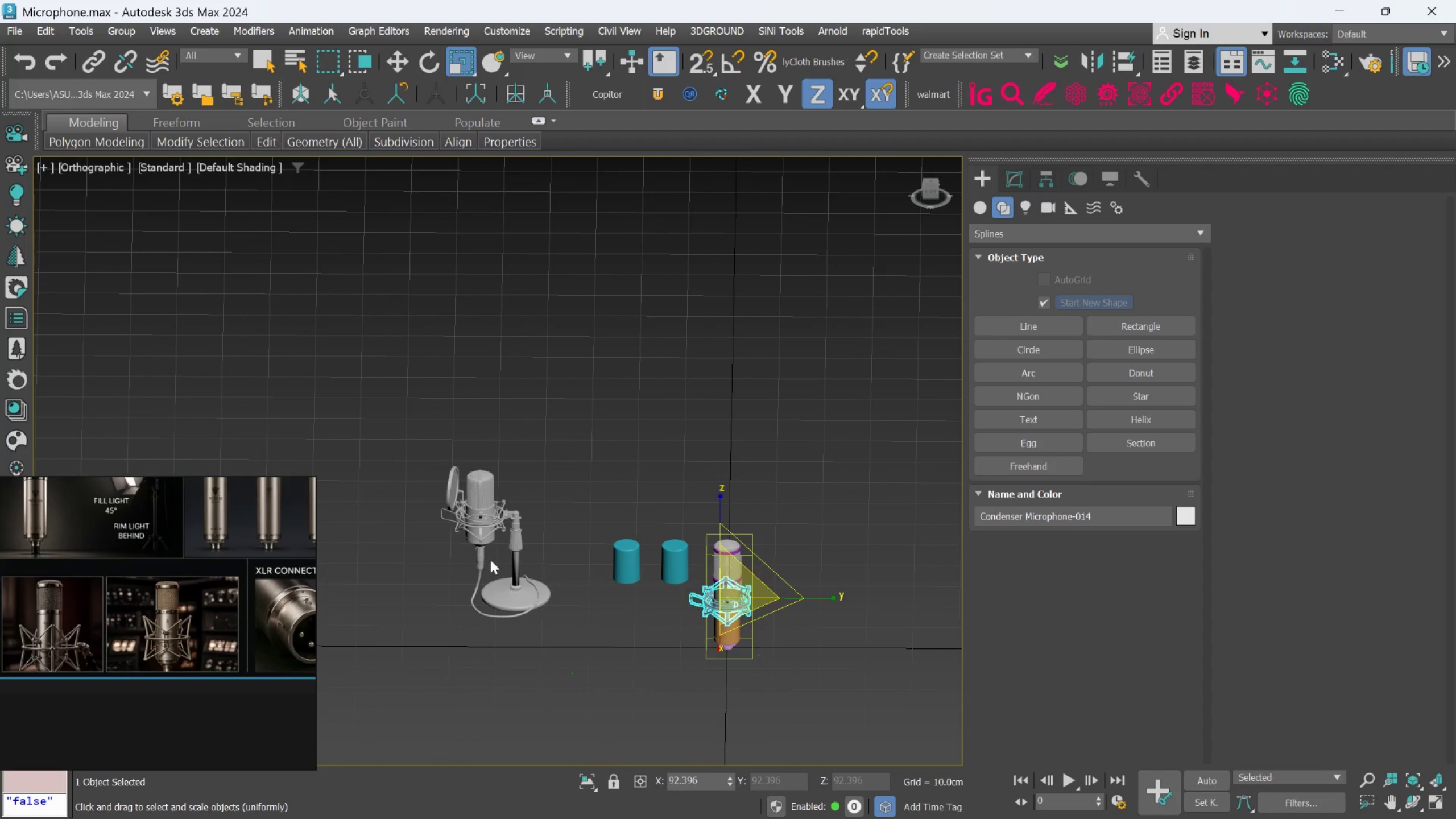 
scroll: coordinate [755, 601], scroll_direction: down, amount: 3.0
 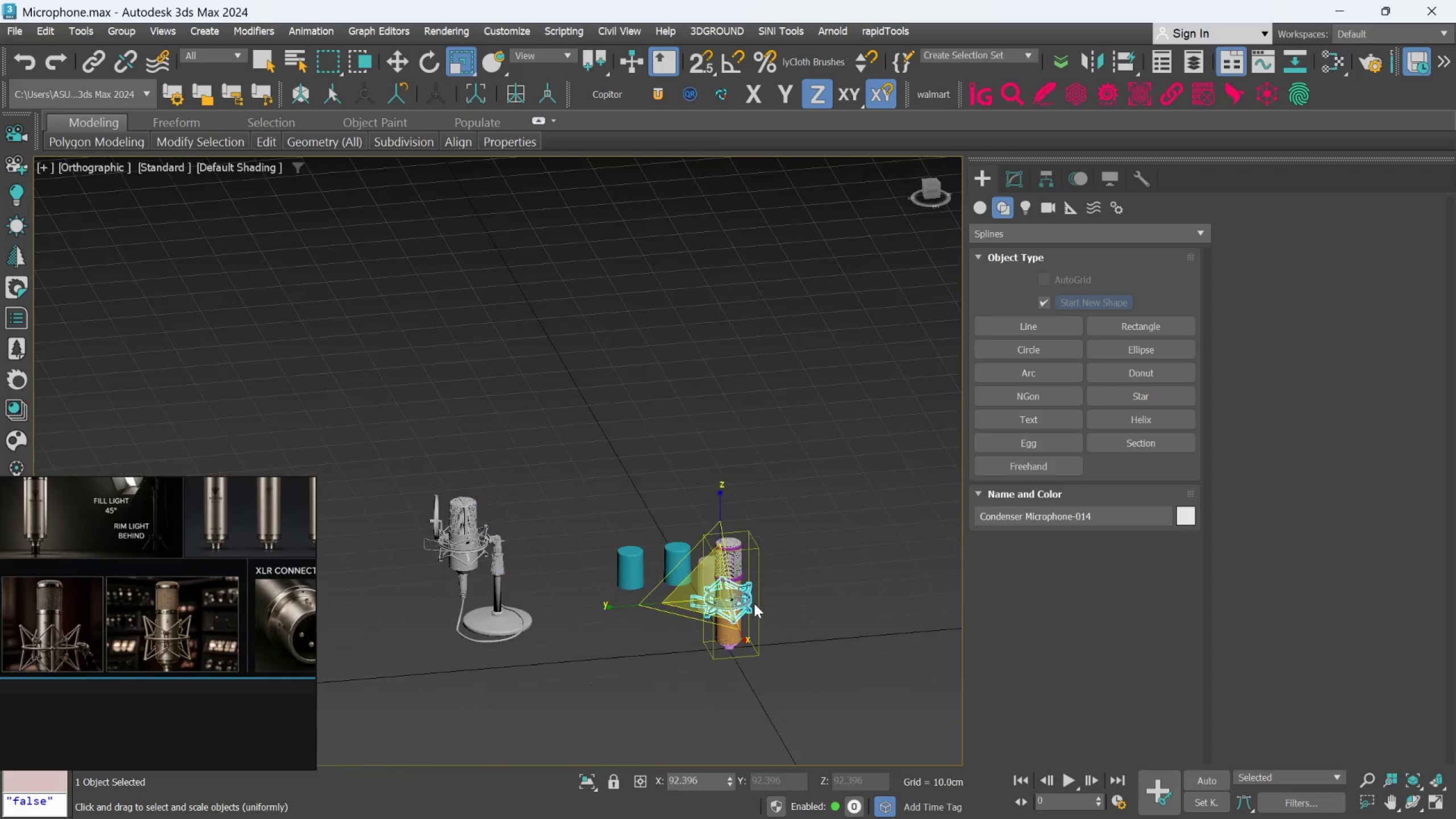 
scroll: coordinate [511, 528], scroll_direction: up, amount: 3.0
 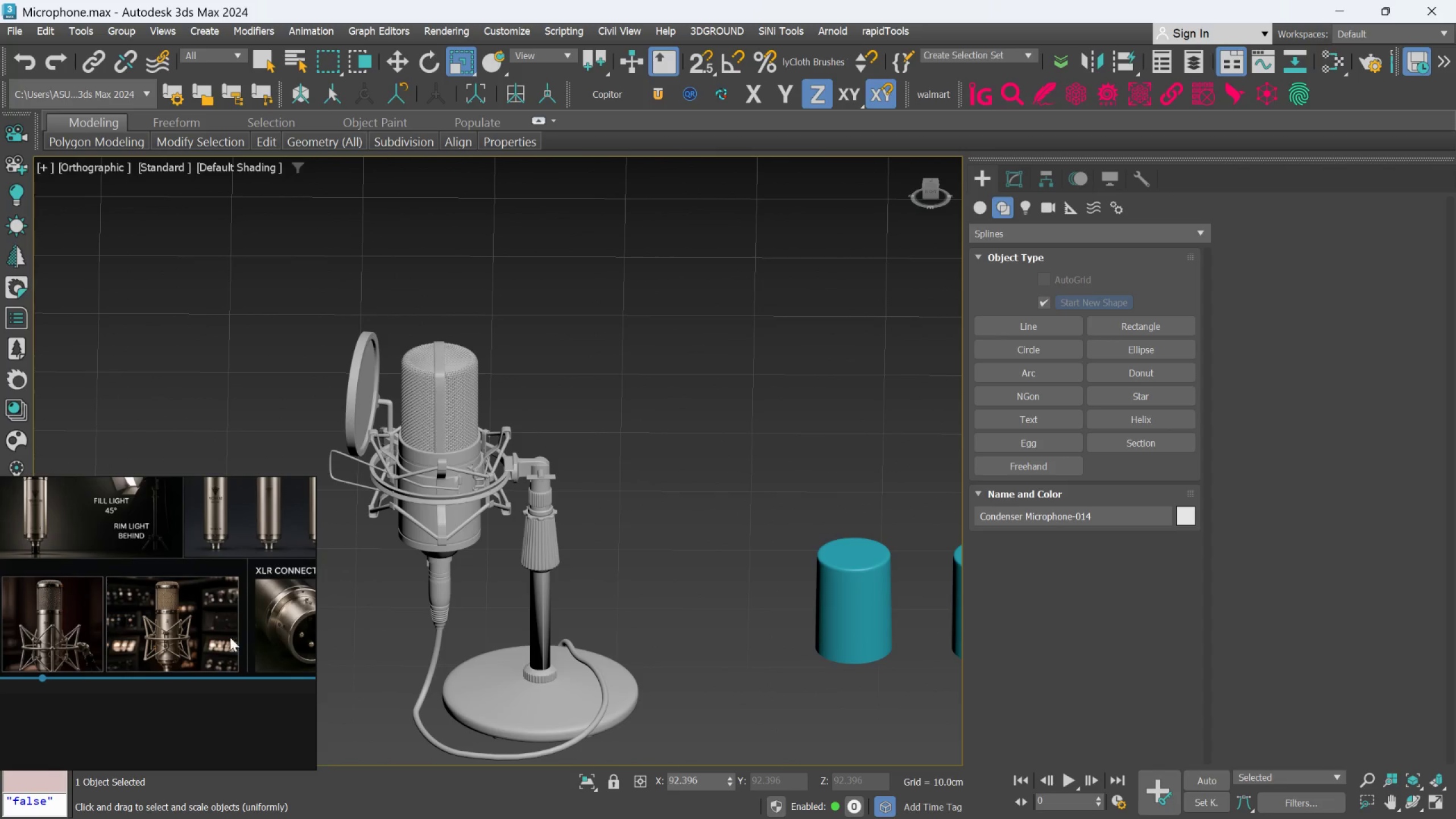 
scroll: coordinate [486, 606], scroll_direction: down, amount: 7.0
 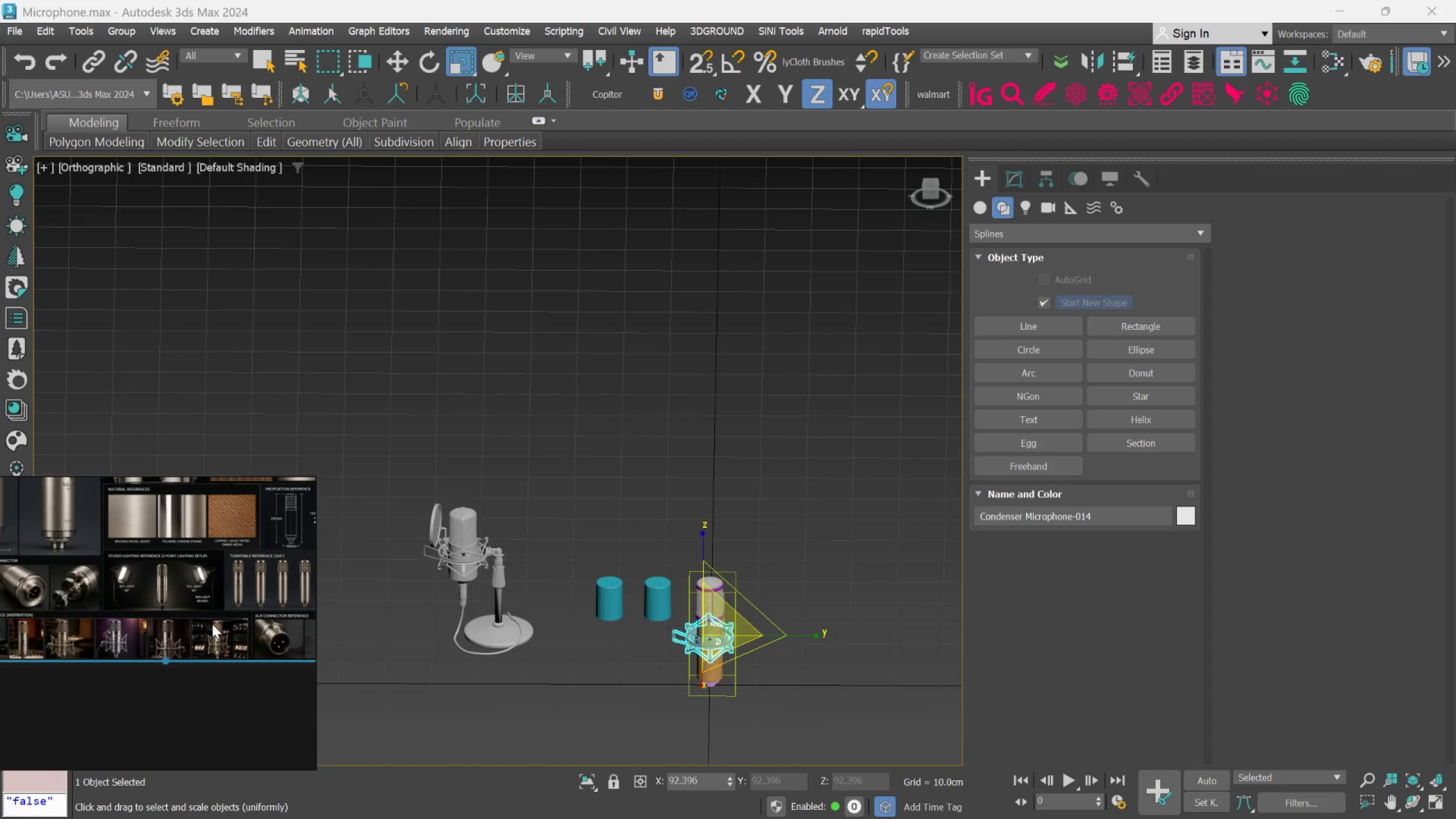 
scroll: coordinate [465, 565], scroll_direction: up, amount: 6.0
 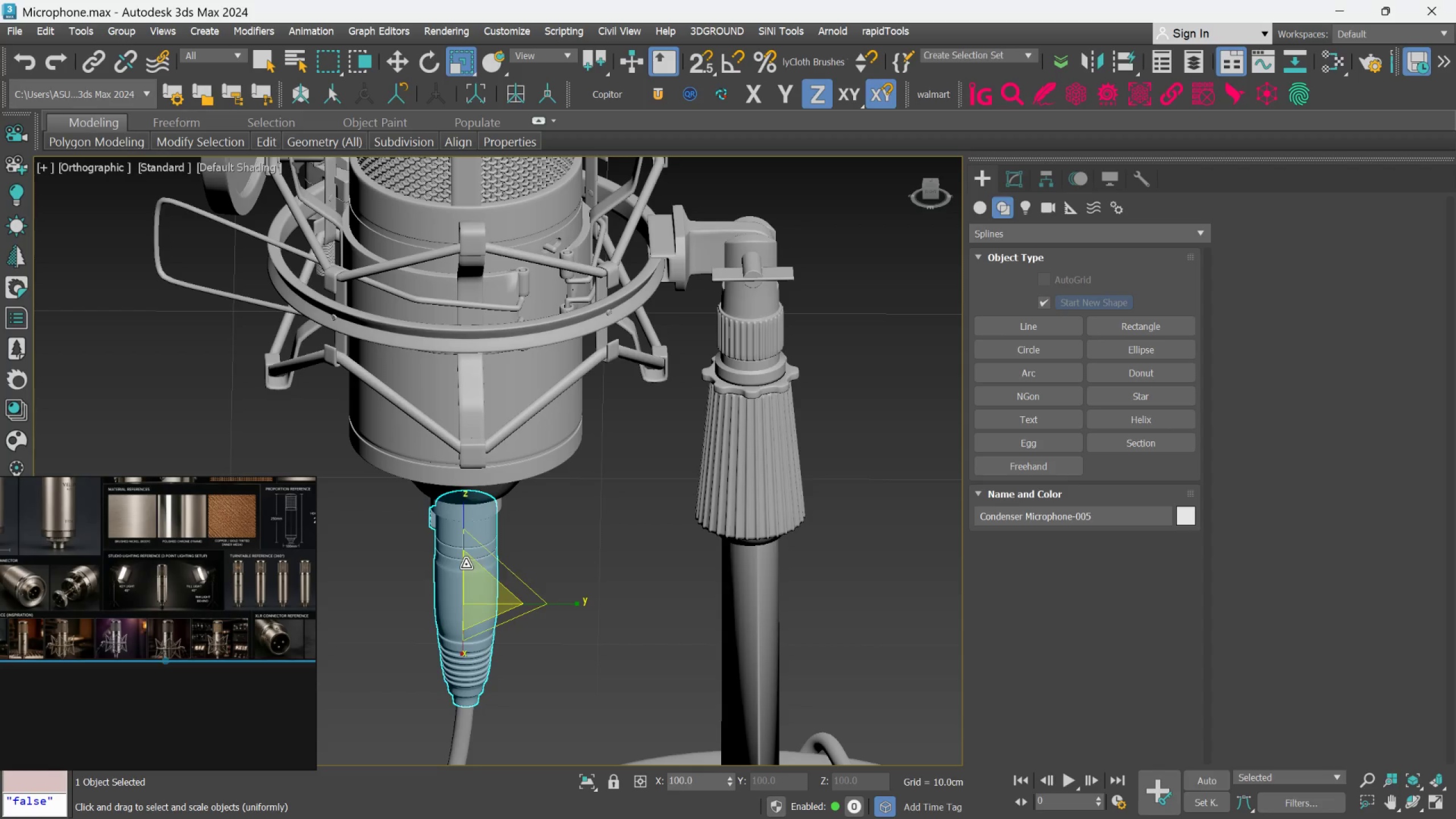 
scroll: coordinate [663, 594], scroll_direction: down, amount: 5.0
 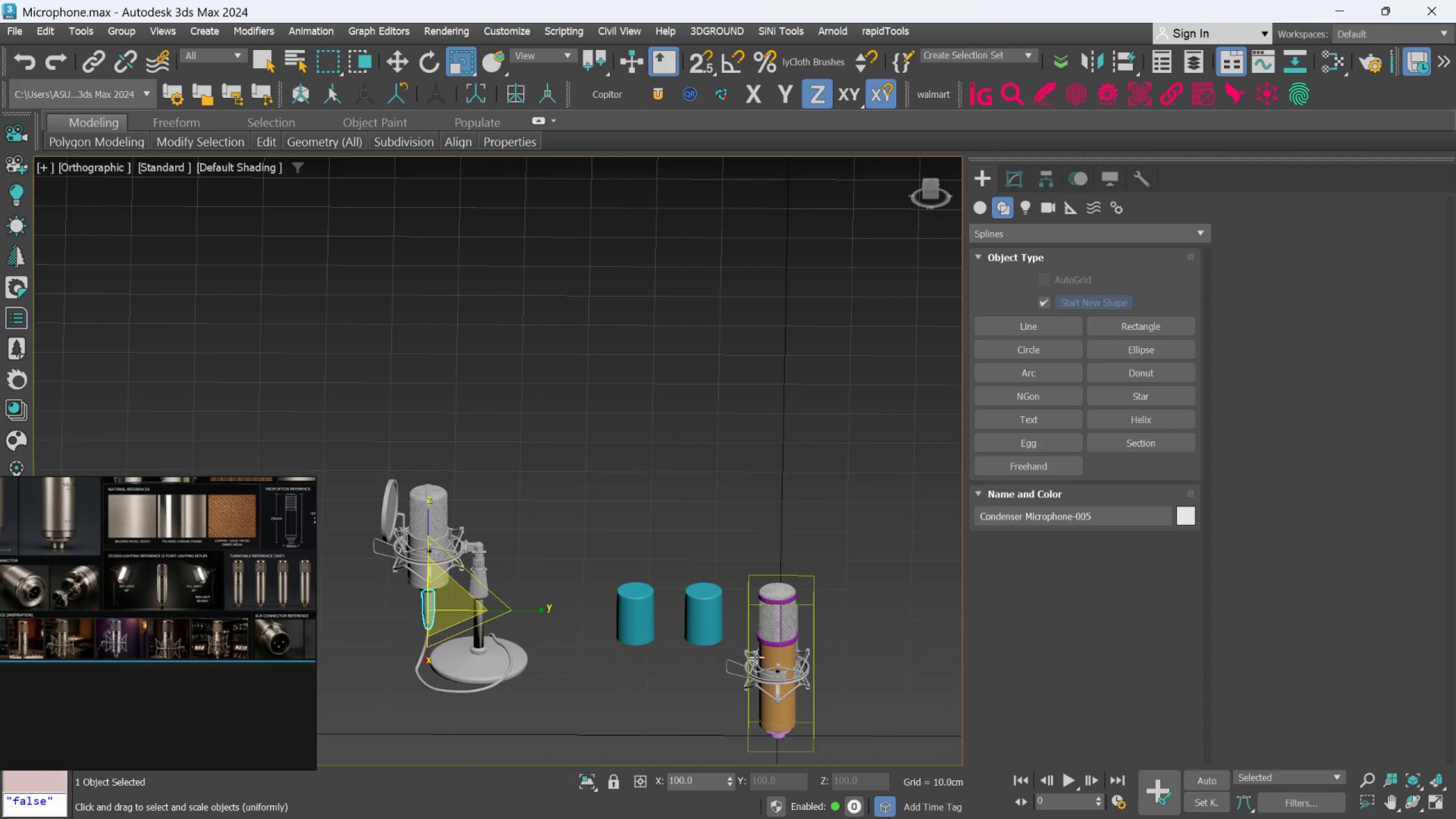 
scroll: coordinate [377, 532], scroll_direction: up, amount: 4.0
 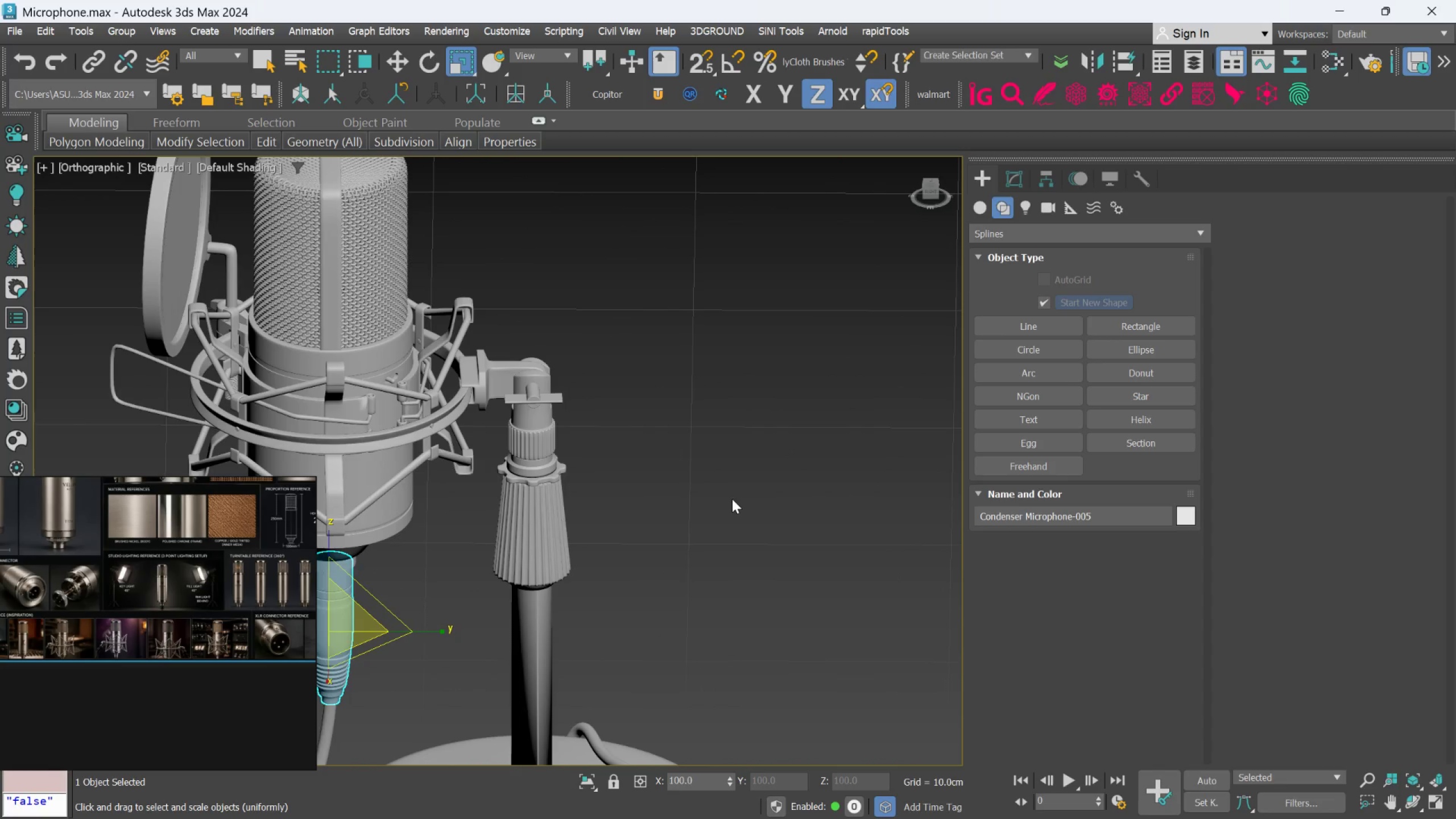 
key(Control+Z)
 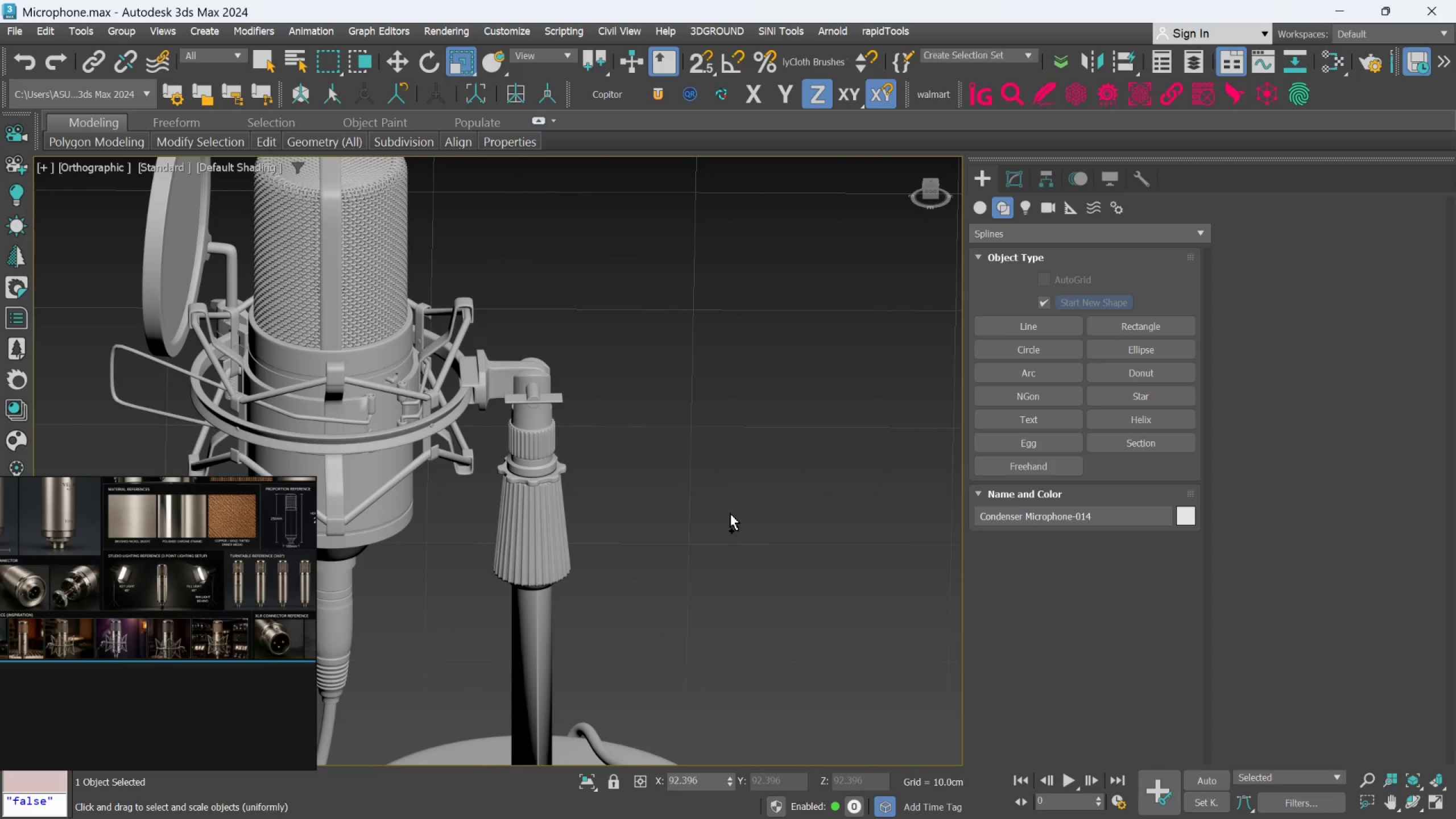 
key(Control+Z)
 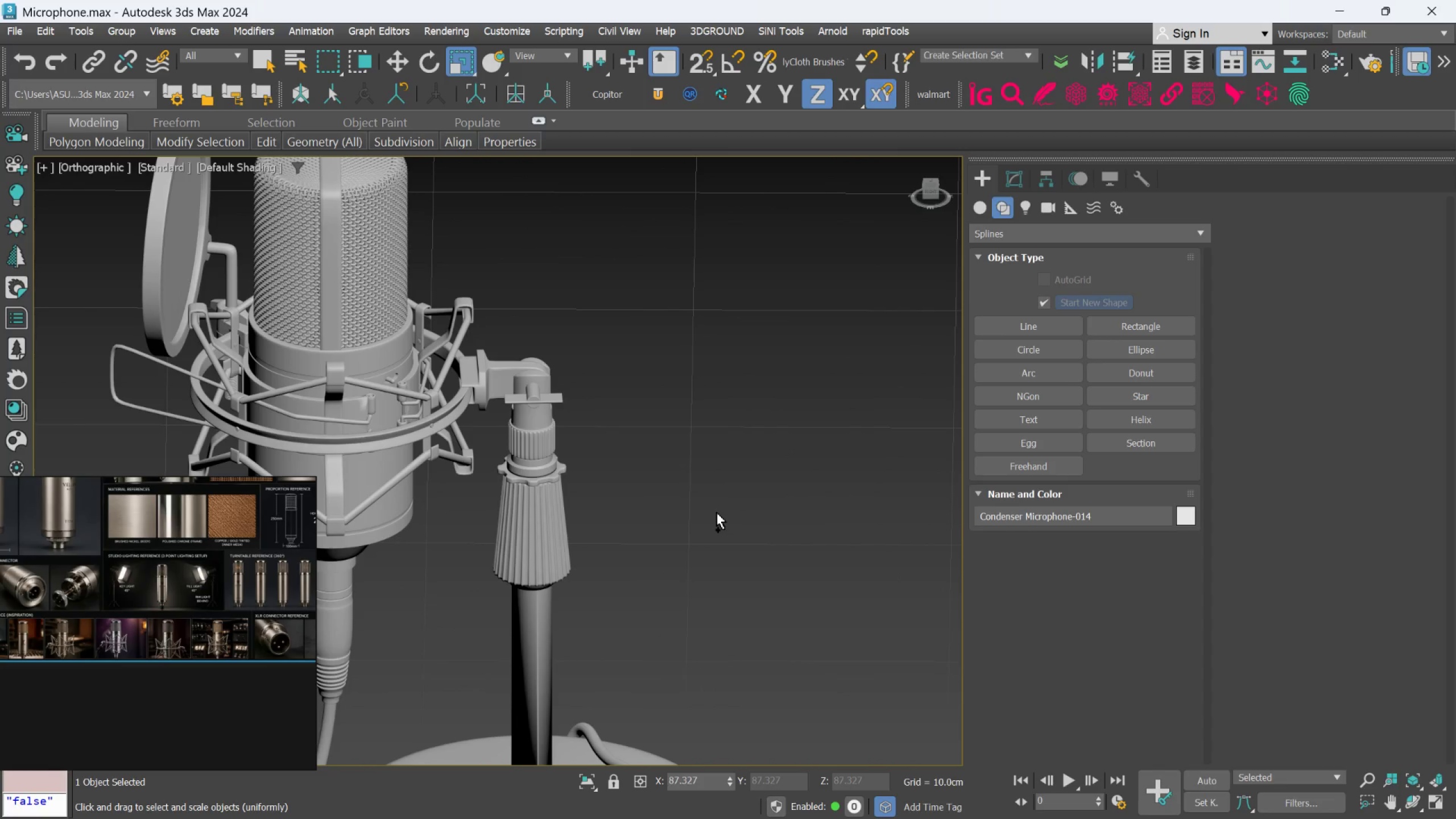 
key(Control+Z)
 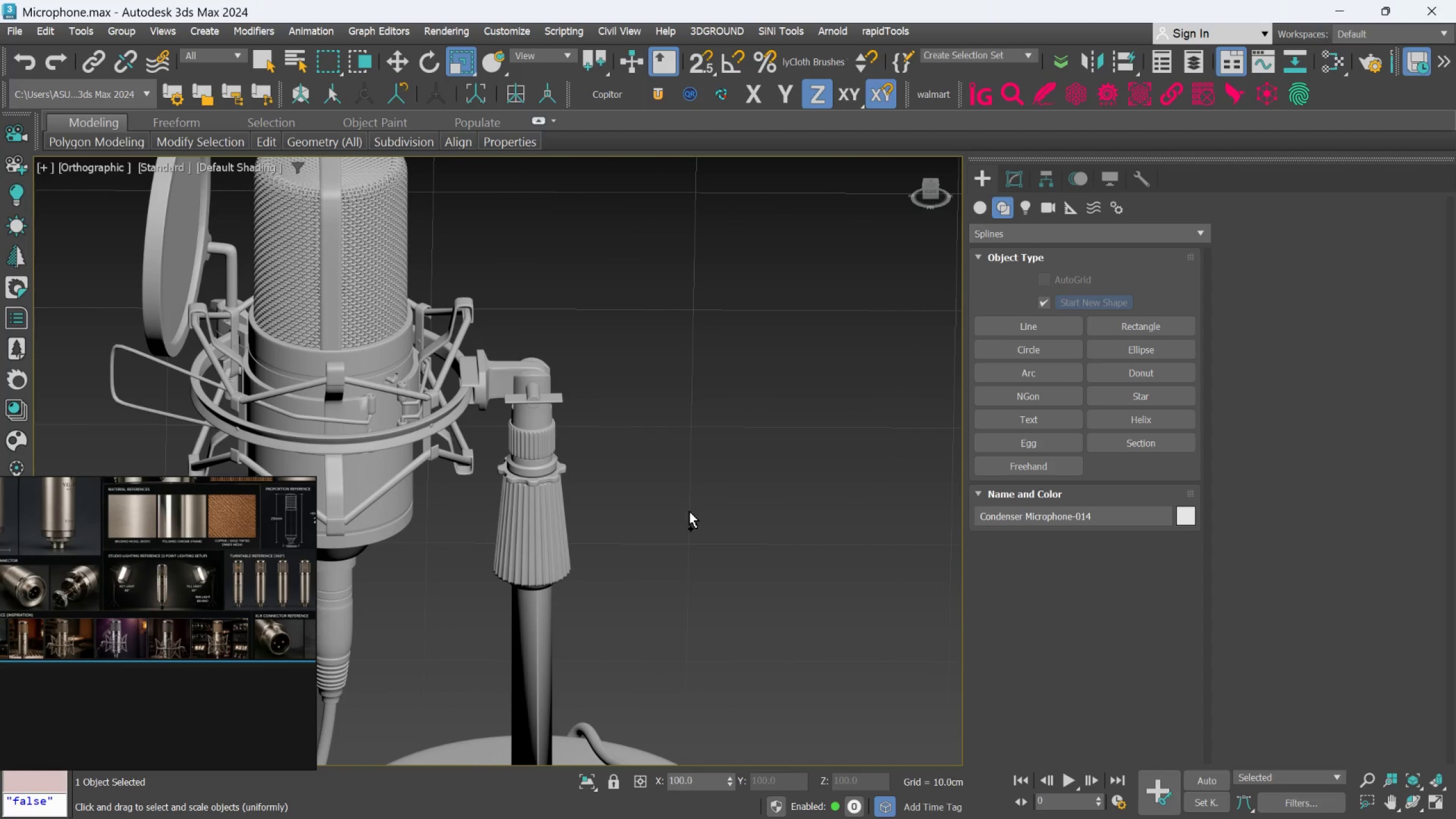 
key(Control+Z)
 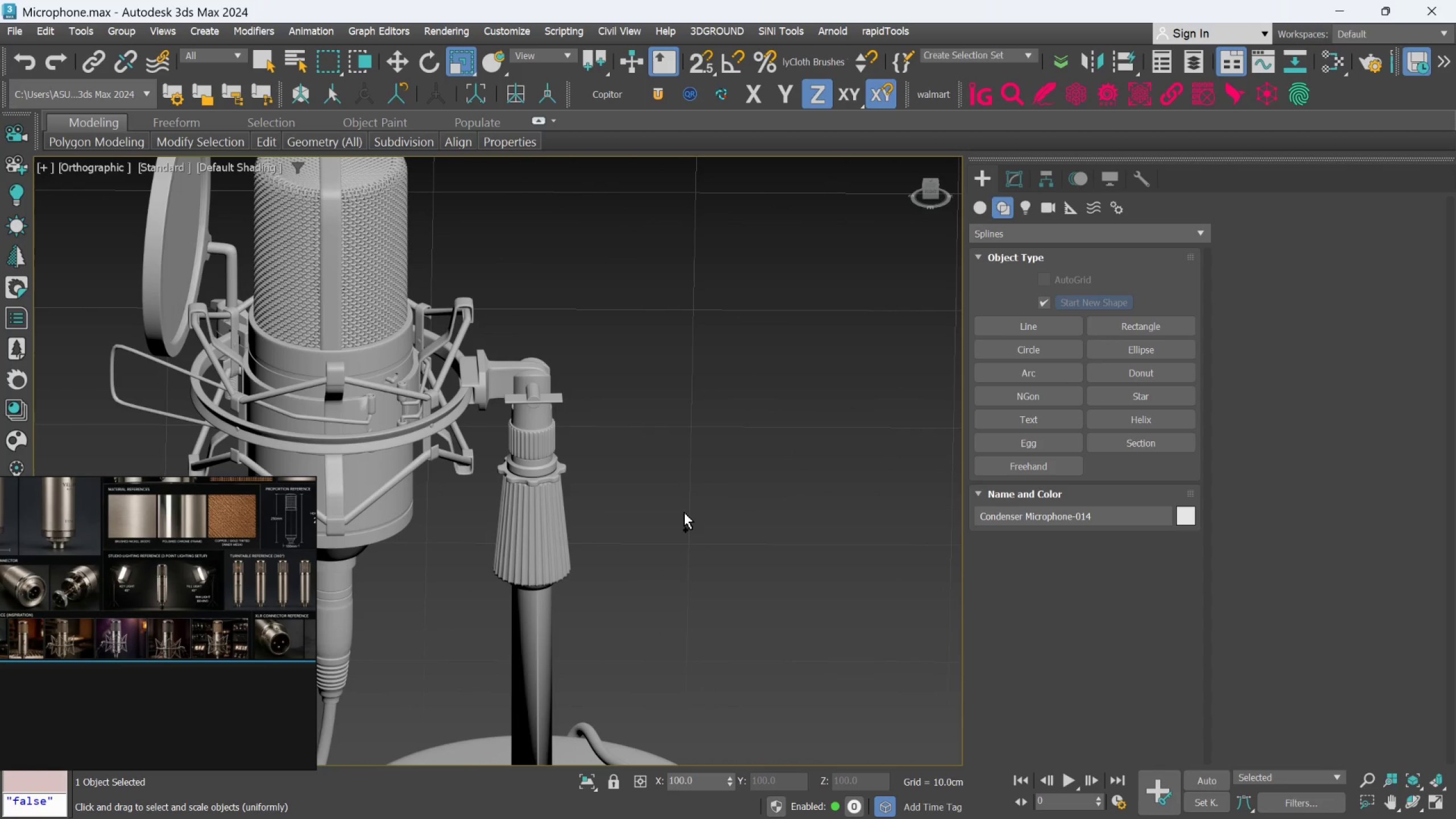 
key(Control+Z)
 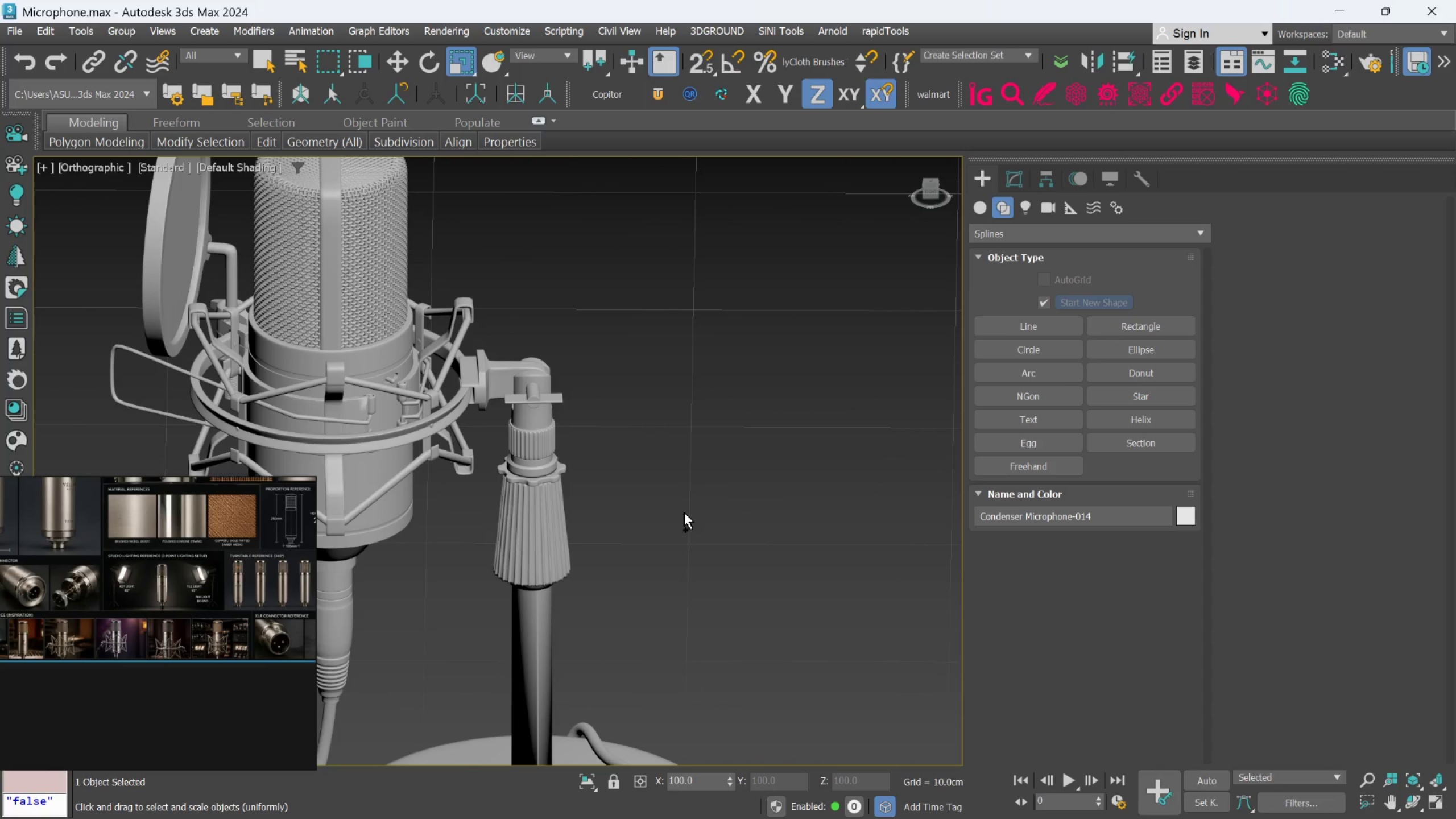 
key(Control+ControlLeft)
 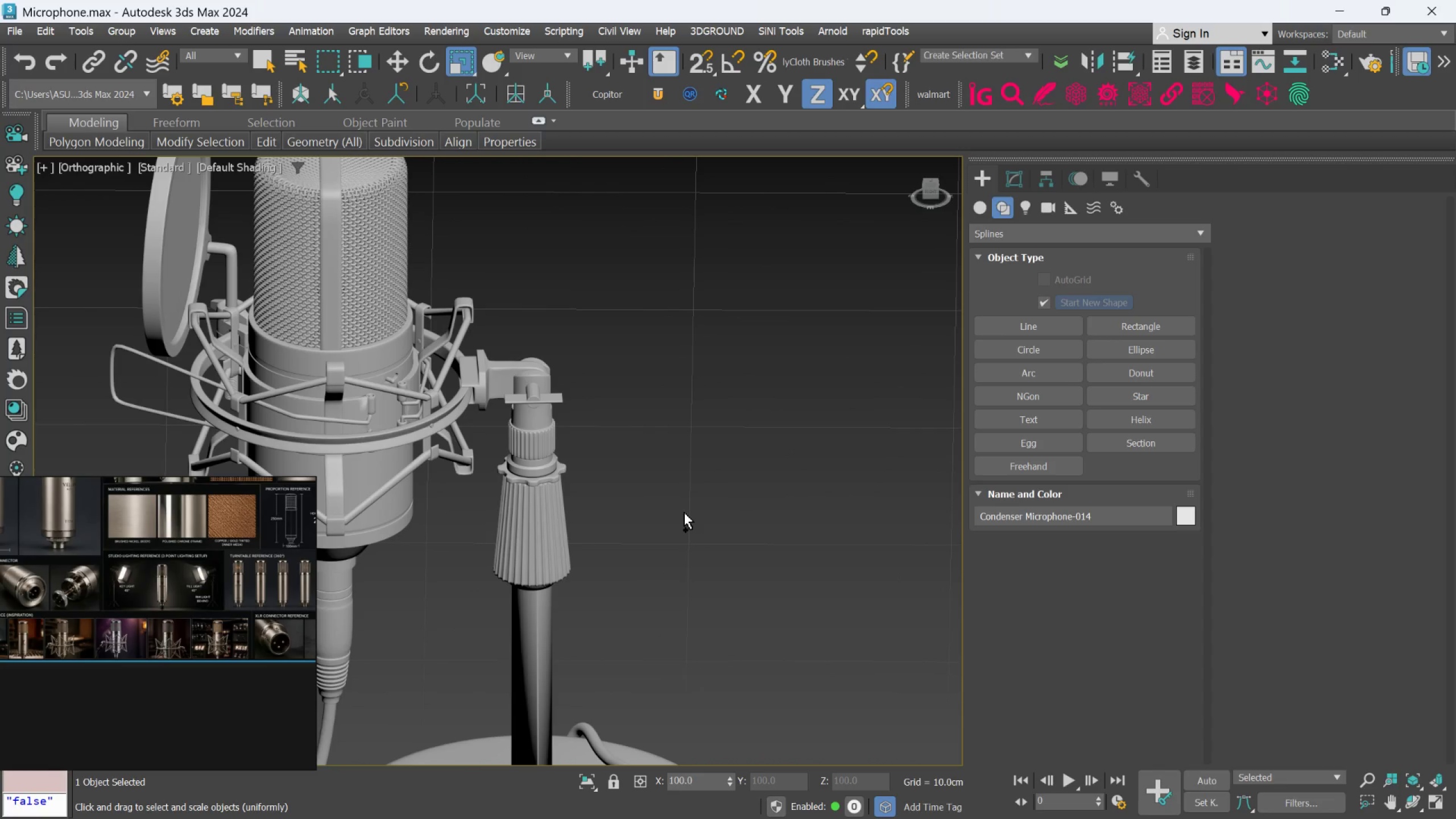 
key(Control+Z)
 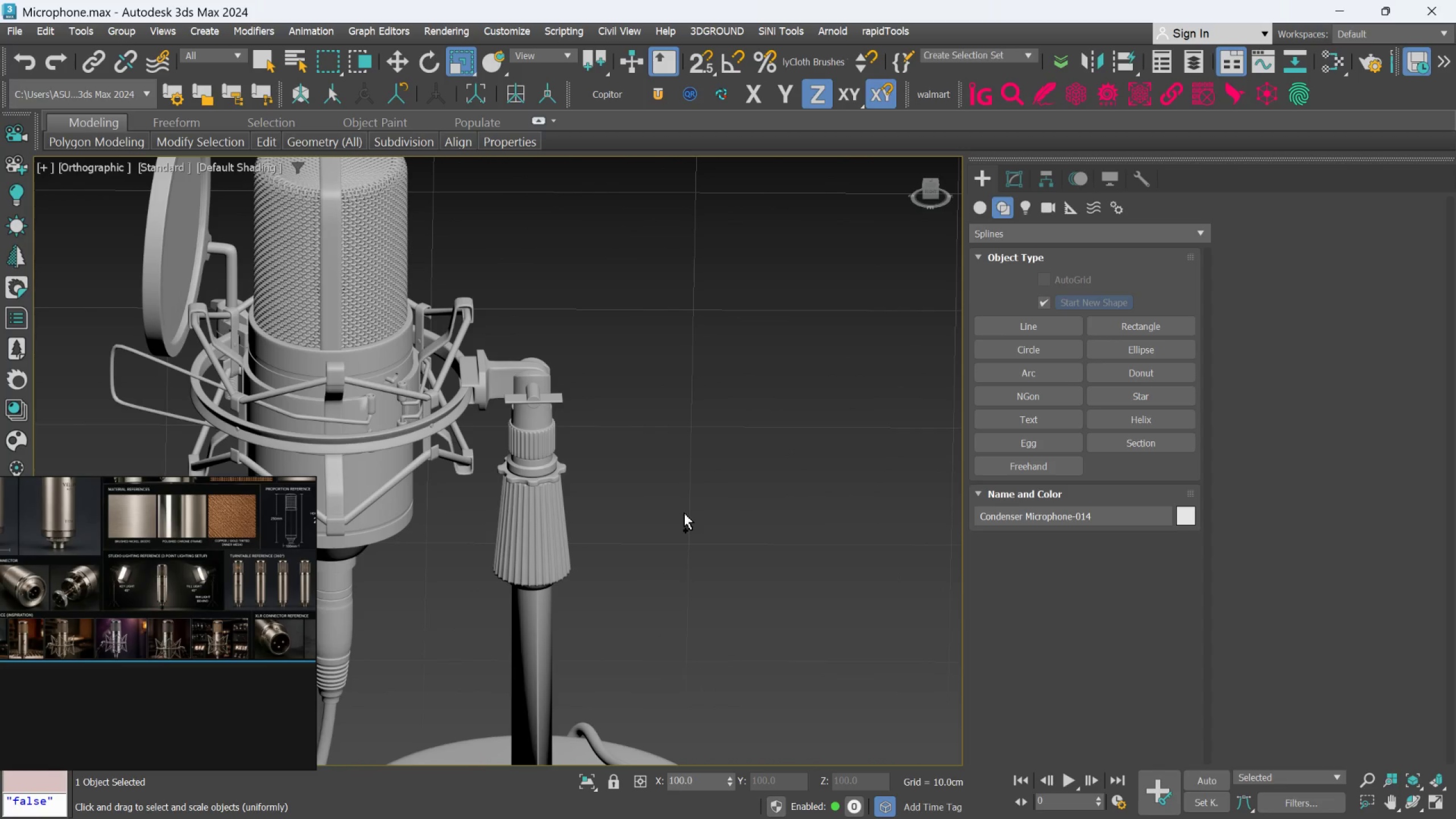 
middle_click([673, 523])
 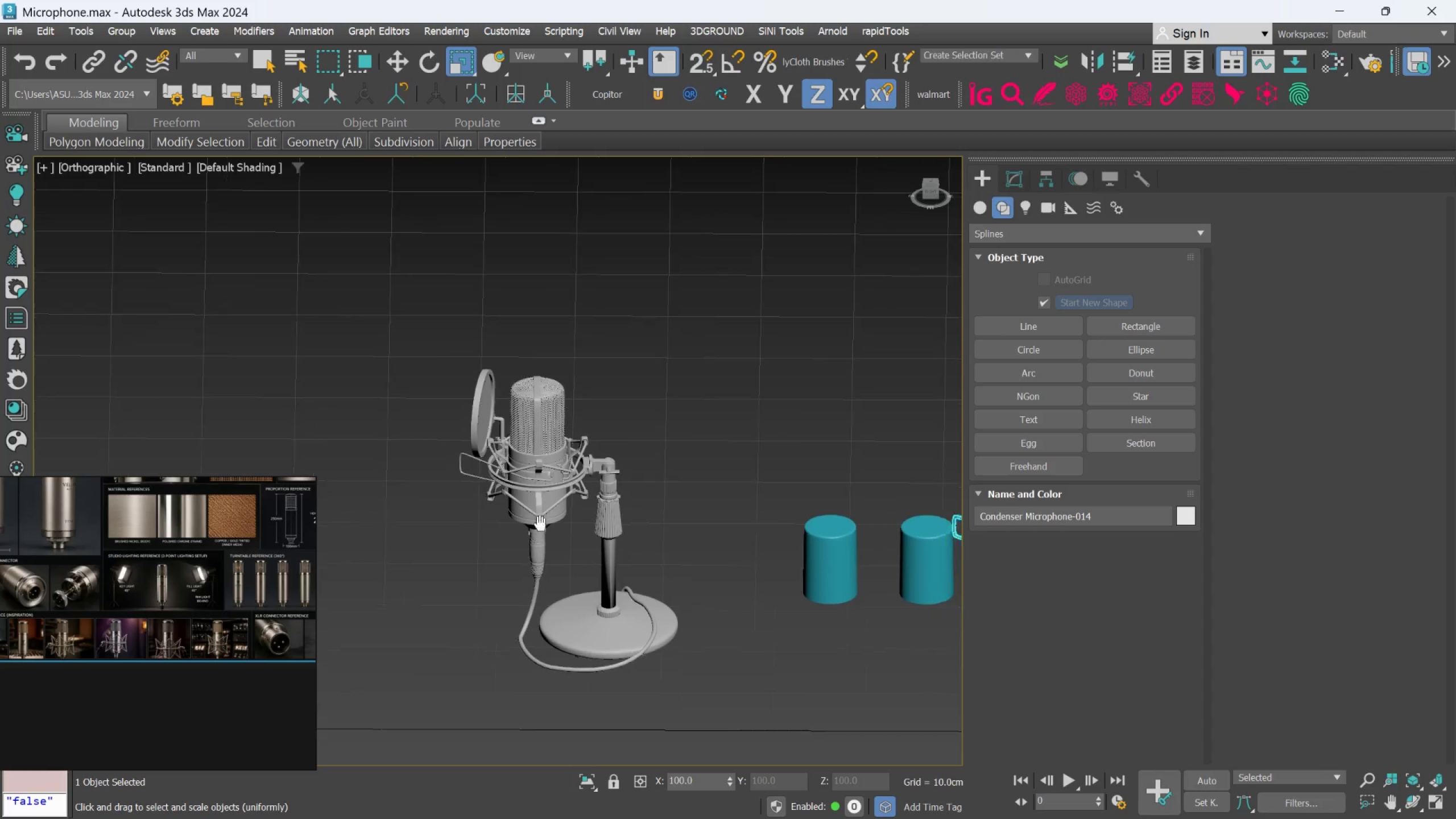 
scroll: coordinate [436, 520], scroll_direction: down, amount: 5.0
 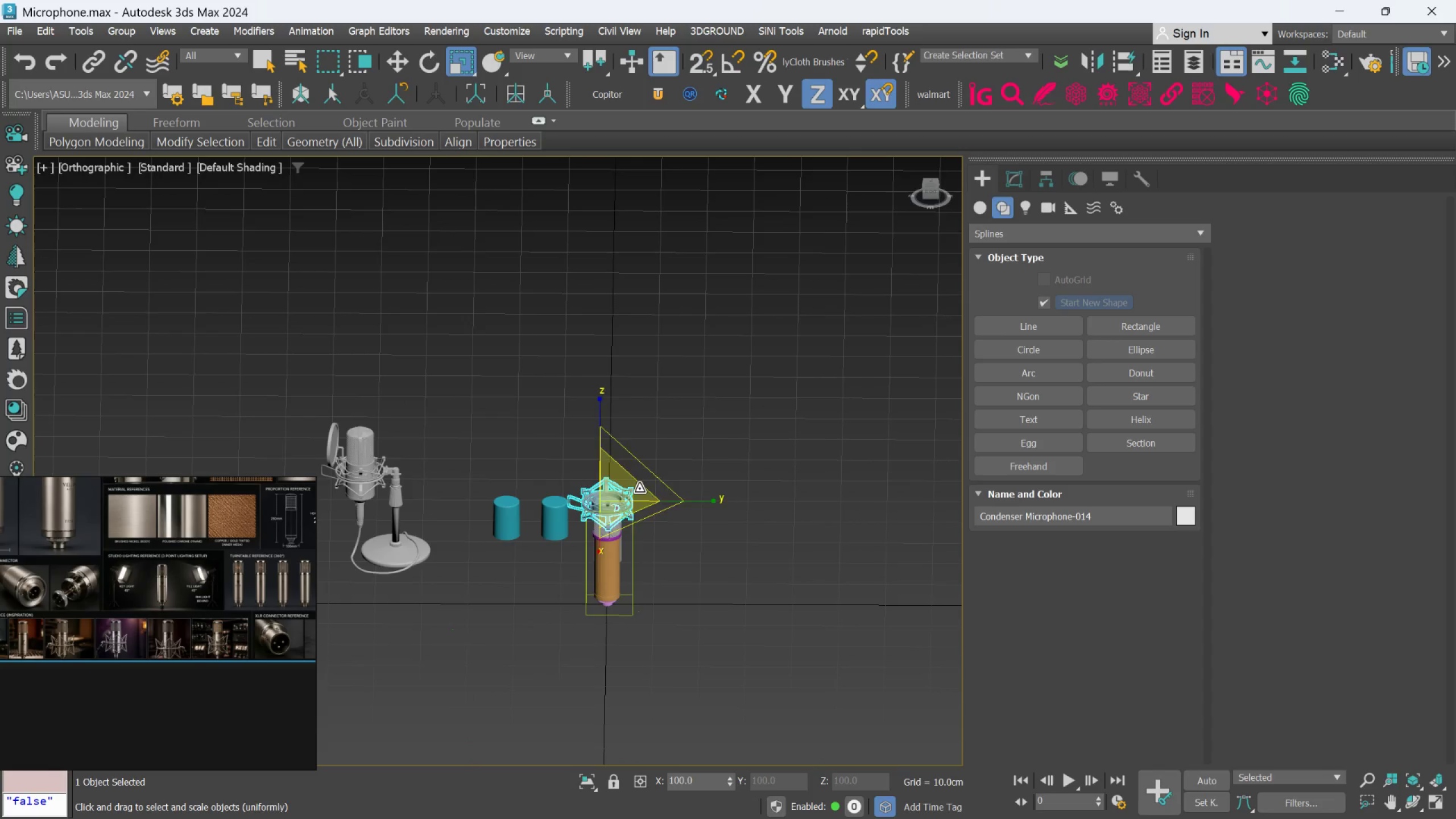 
scroll: coordinate [642, 487], scroll_direction: up, amount: 1.0
 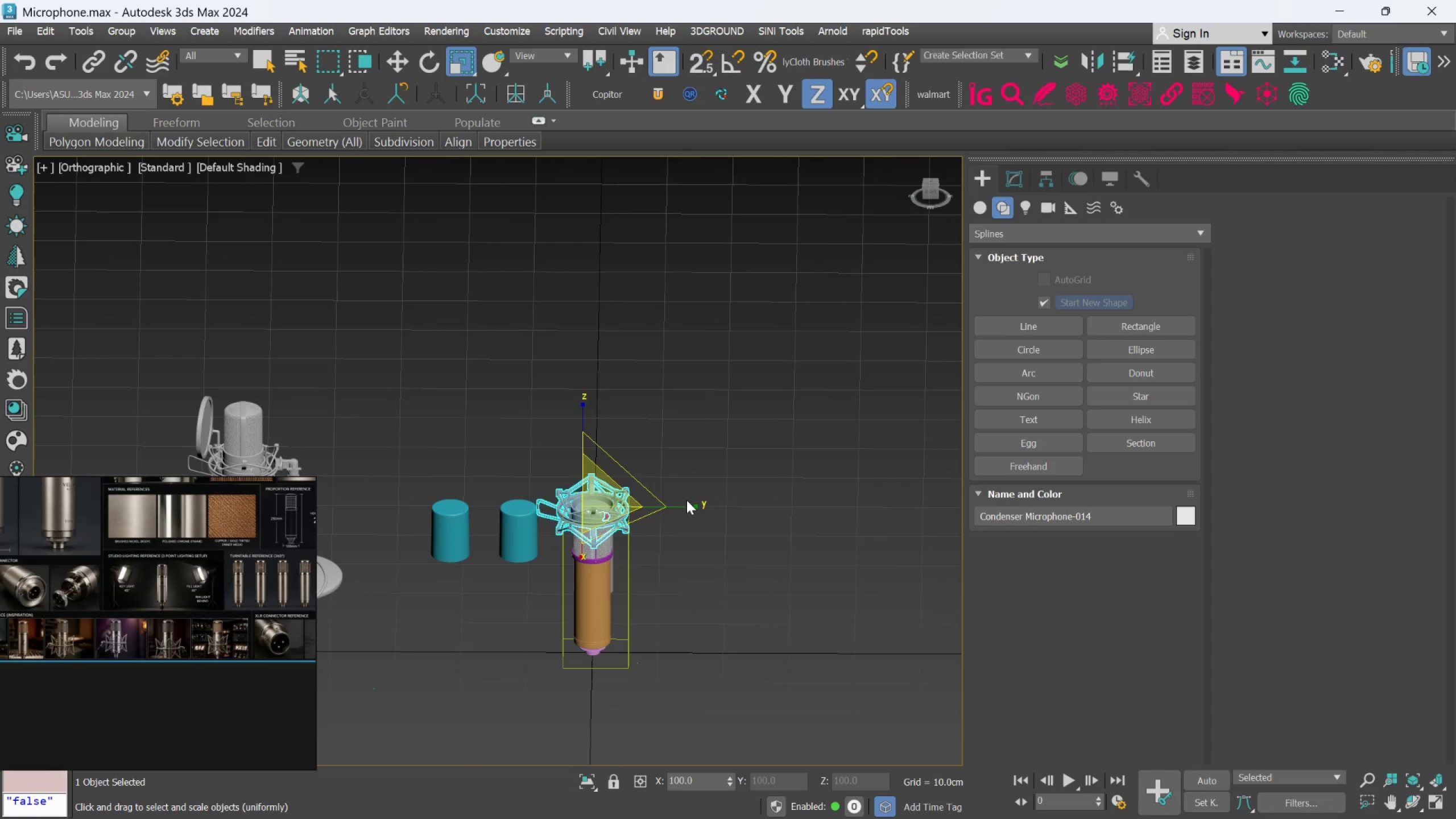 
key(Control+Z)
 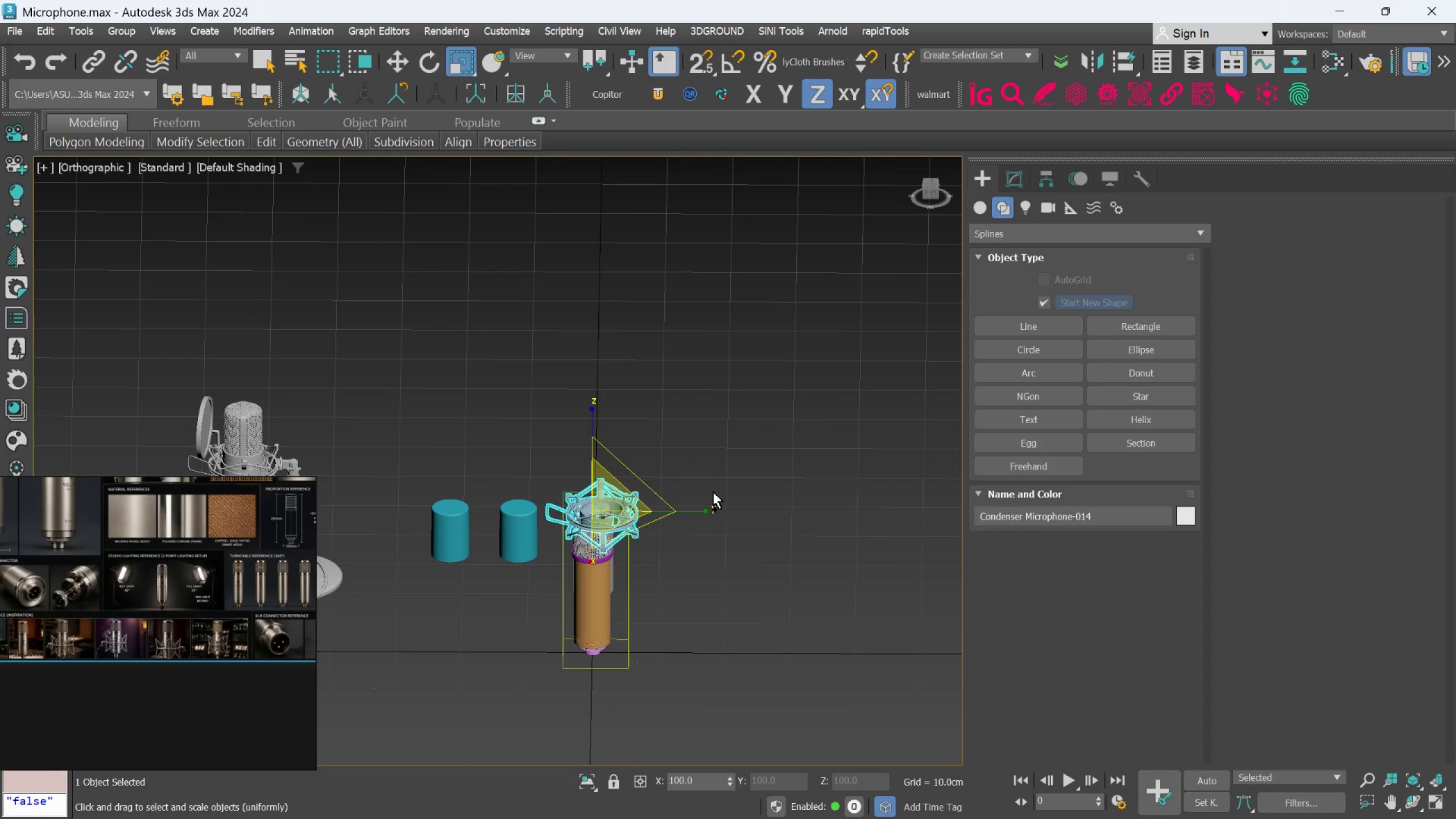 
key(Control+Z)
 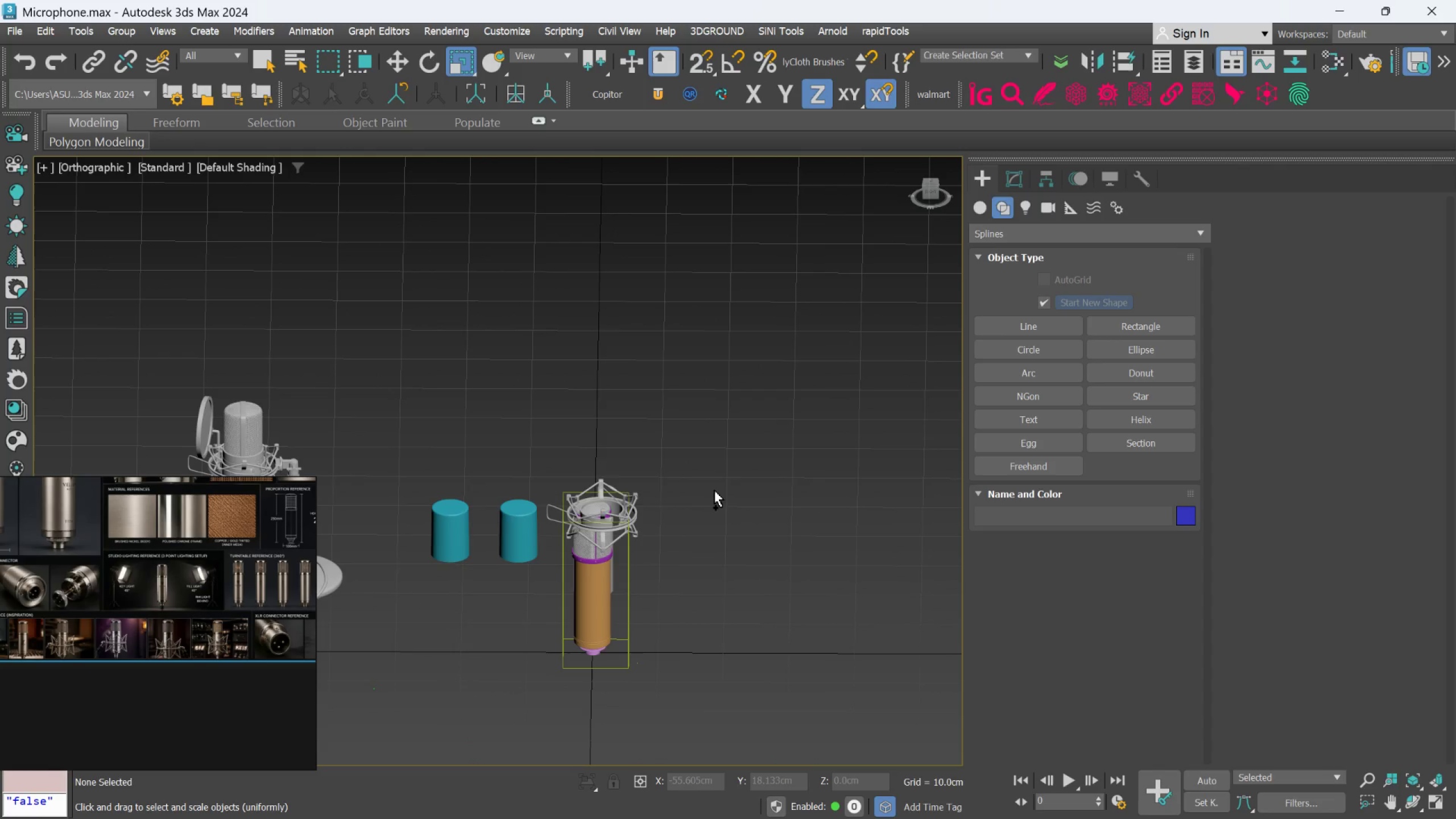 
key(Control+Z)
 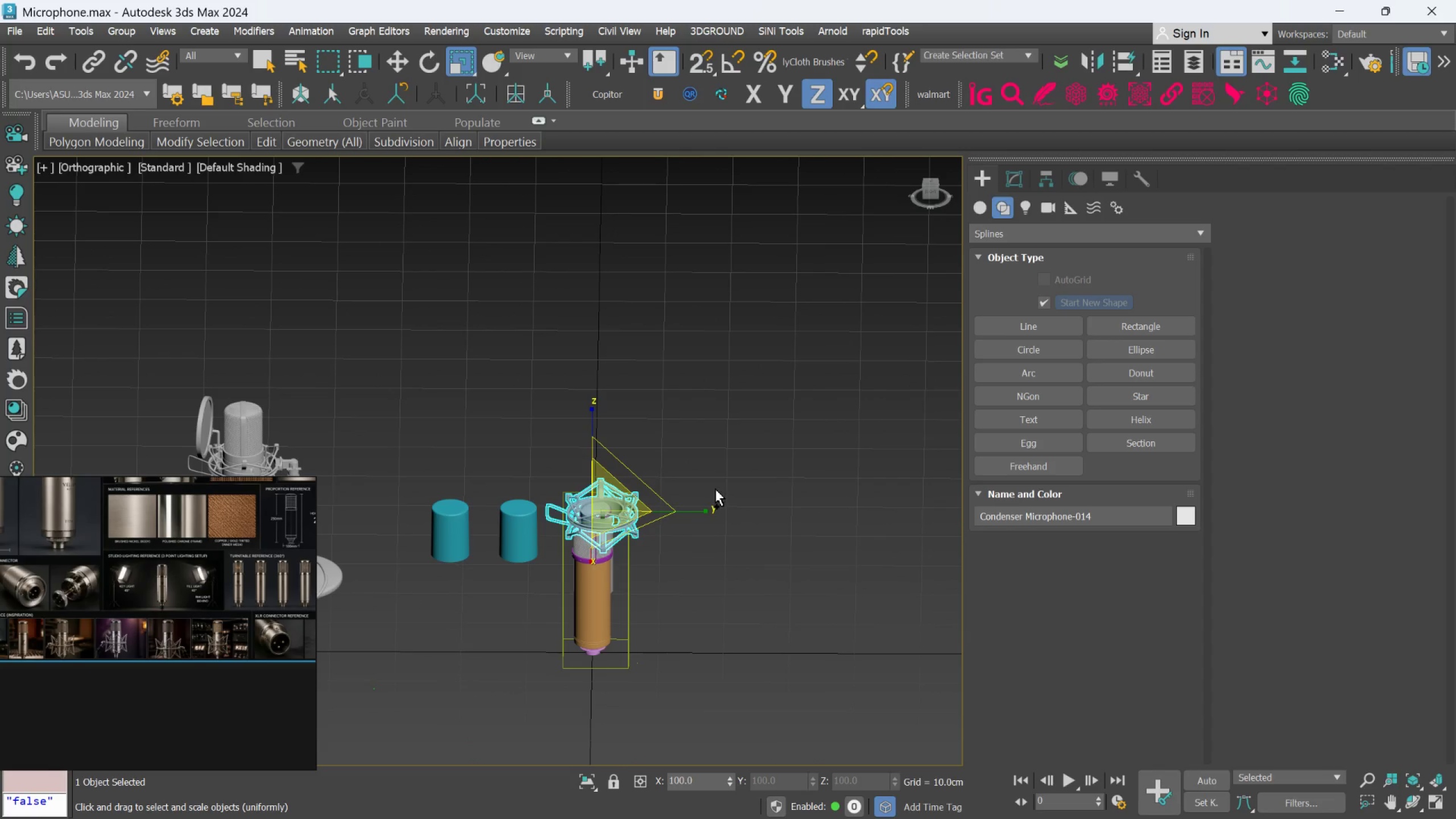 
key(Control+Z)
 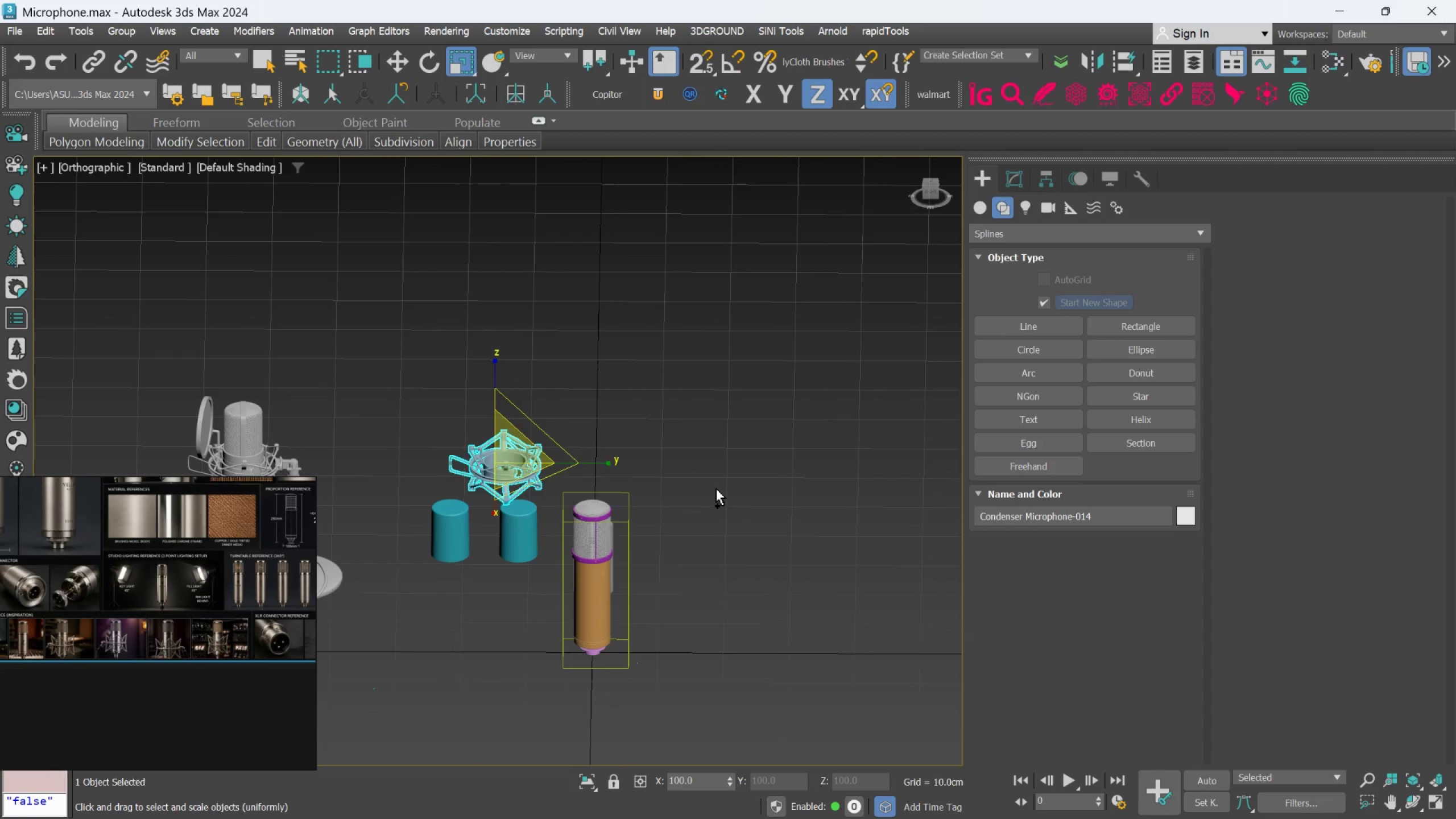 
key(Control+Z)
 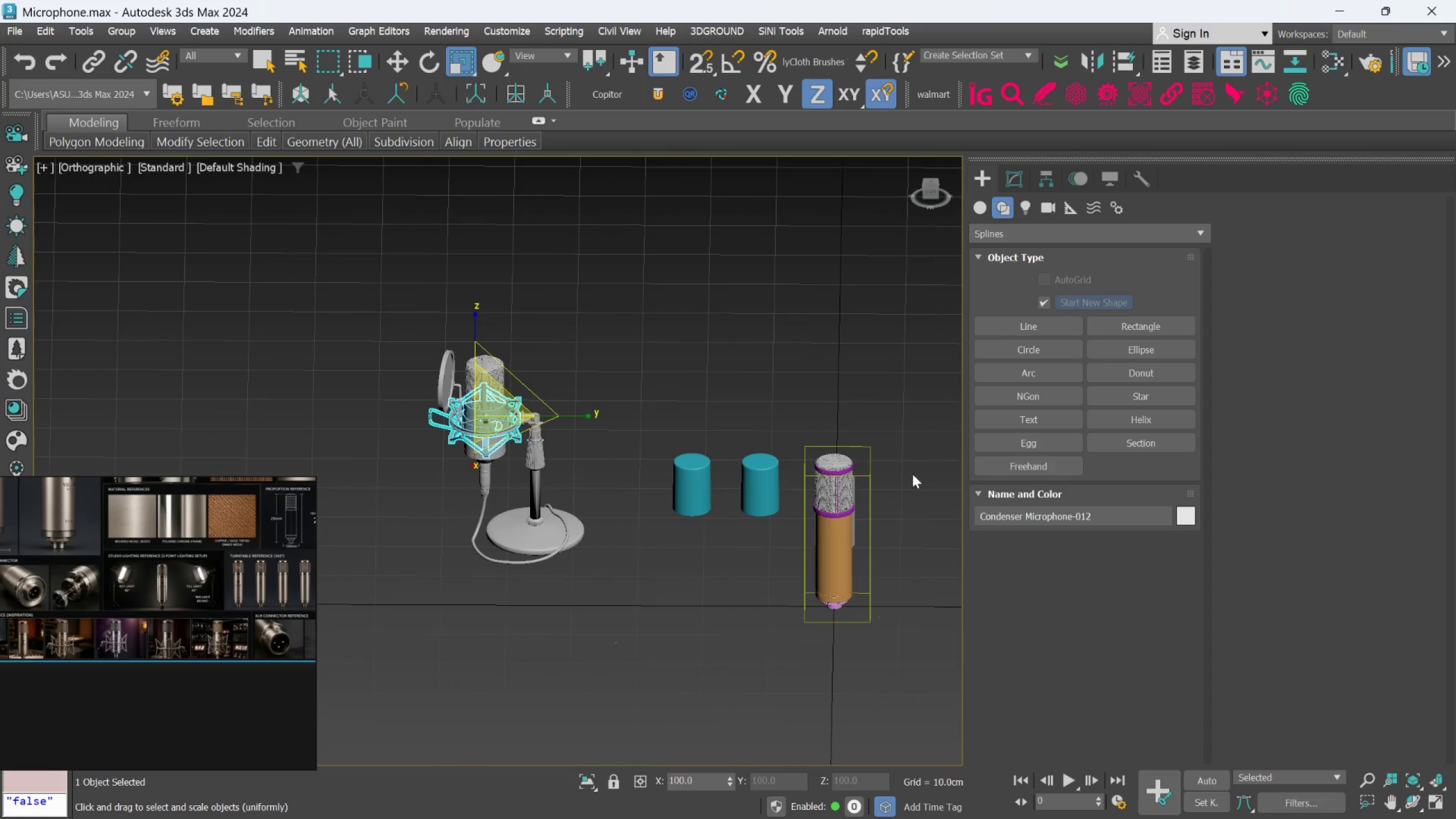 
scroll: coordinate [524, 458], scroll_direction: up, amount: 2.0
 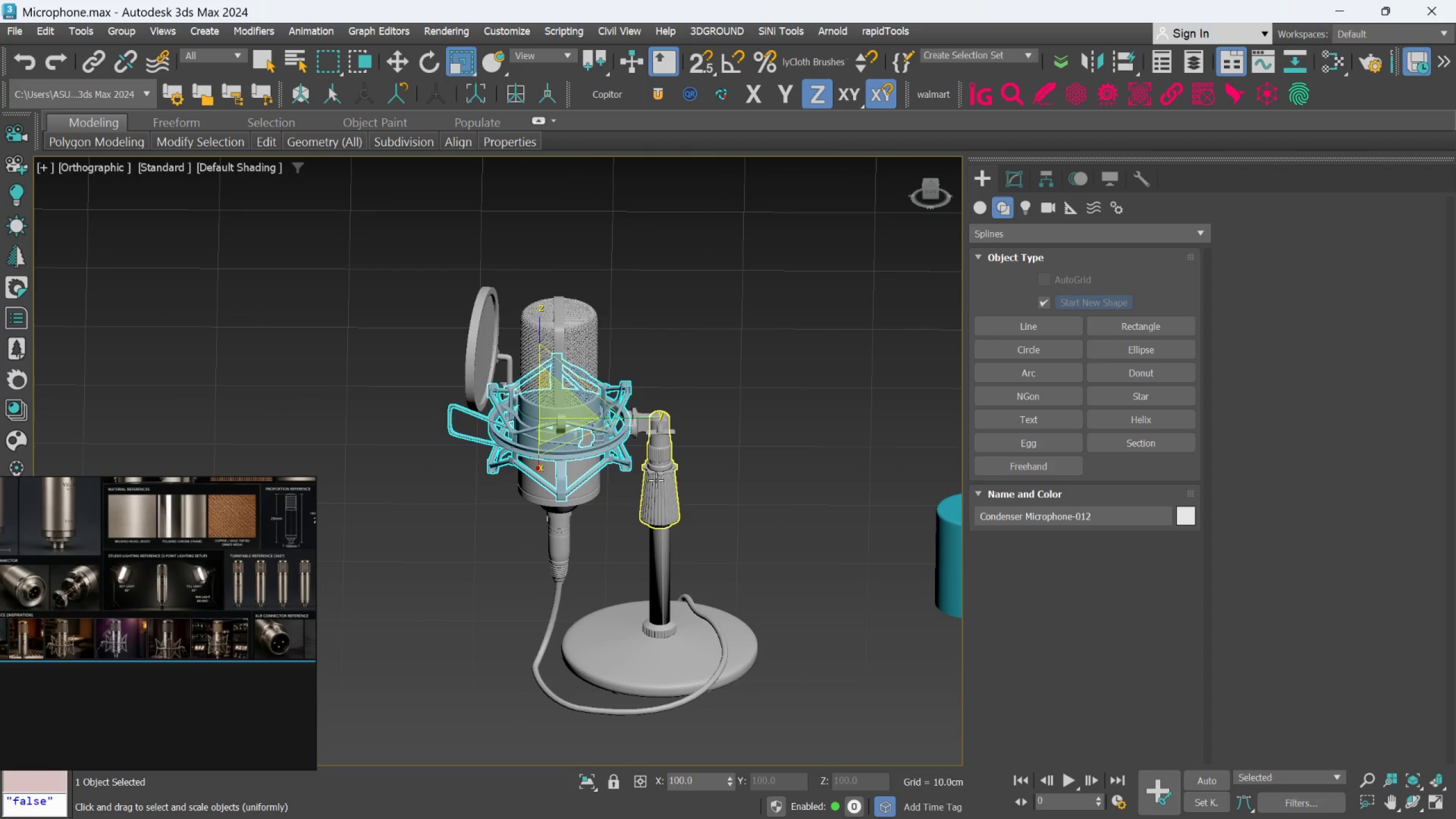 
key(Control+ControlLeft)
 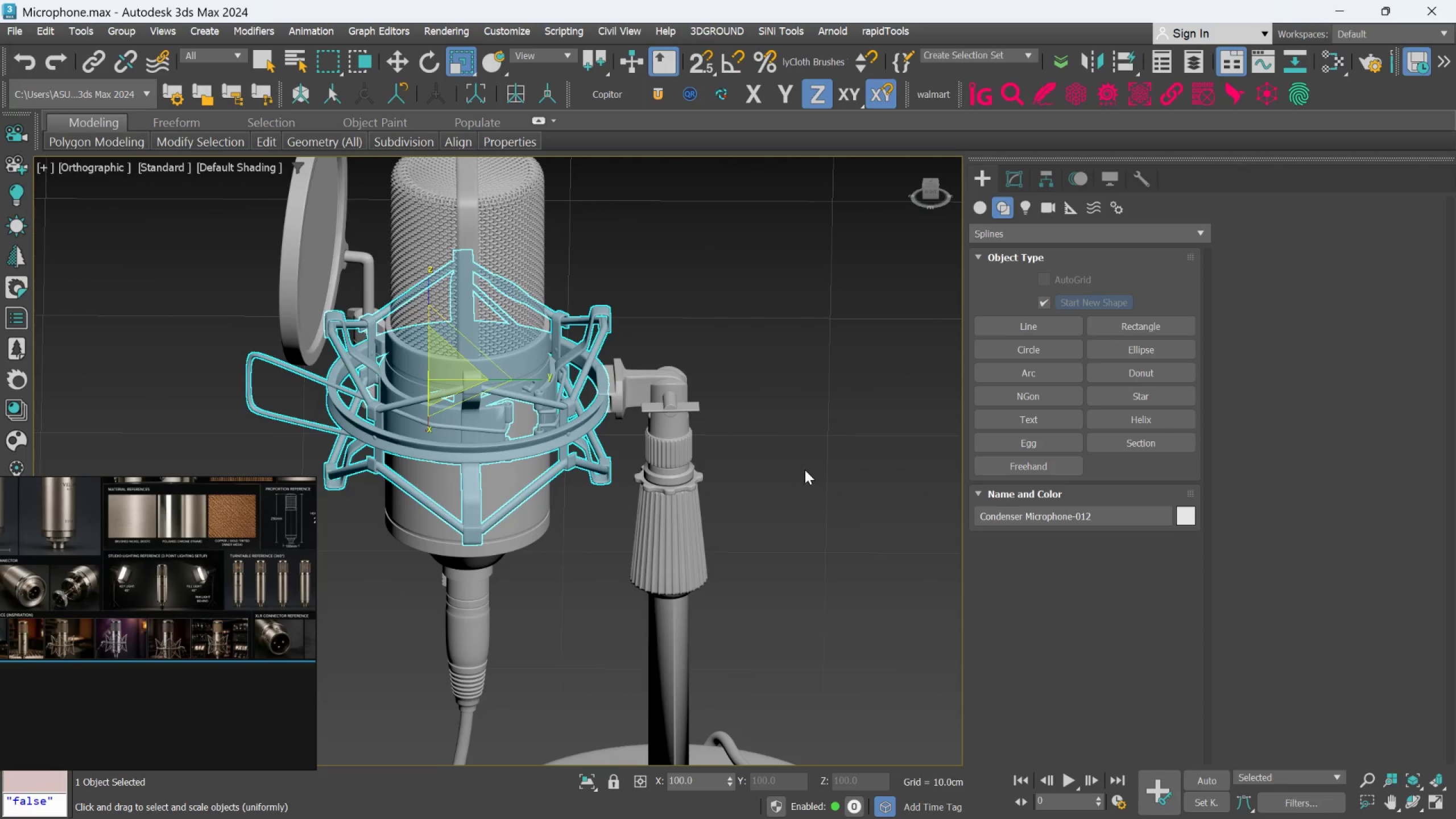 
scroll: coordinate [650, 456], scroll_direction: up, amount: 2.0
 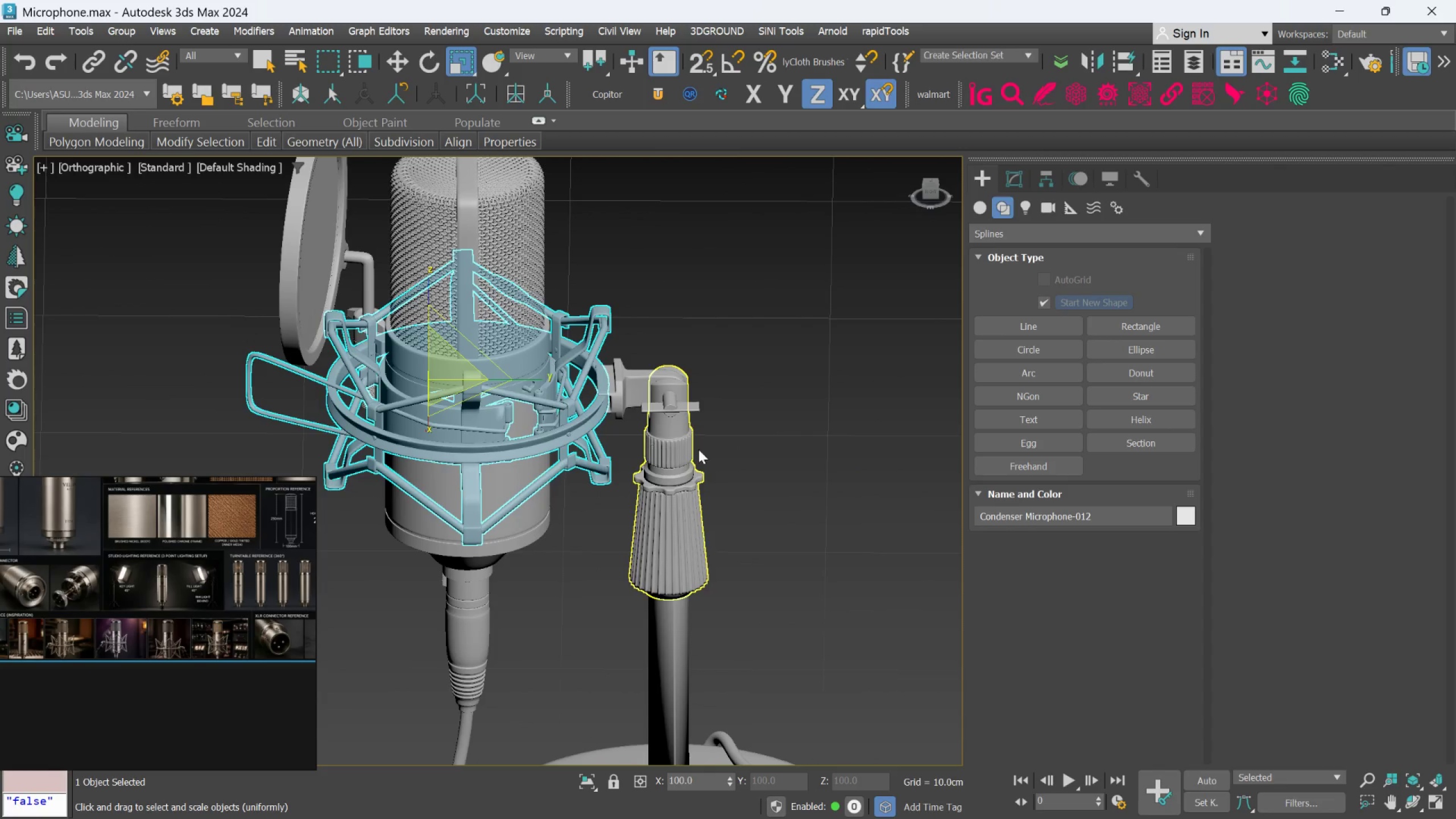 
key(Control+Z)
 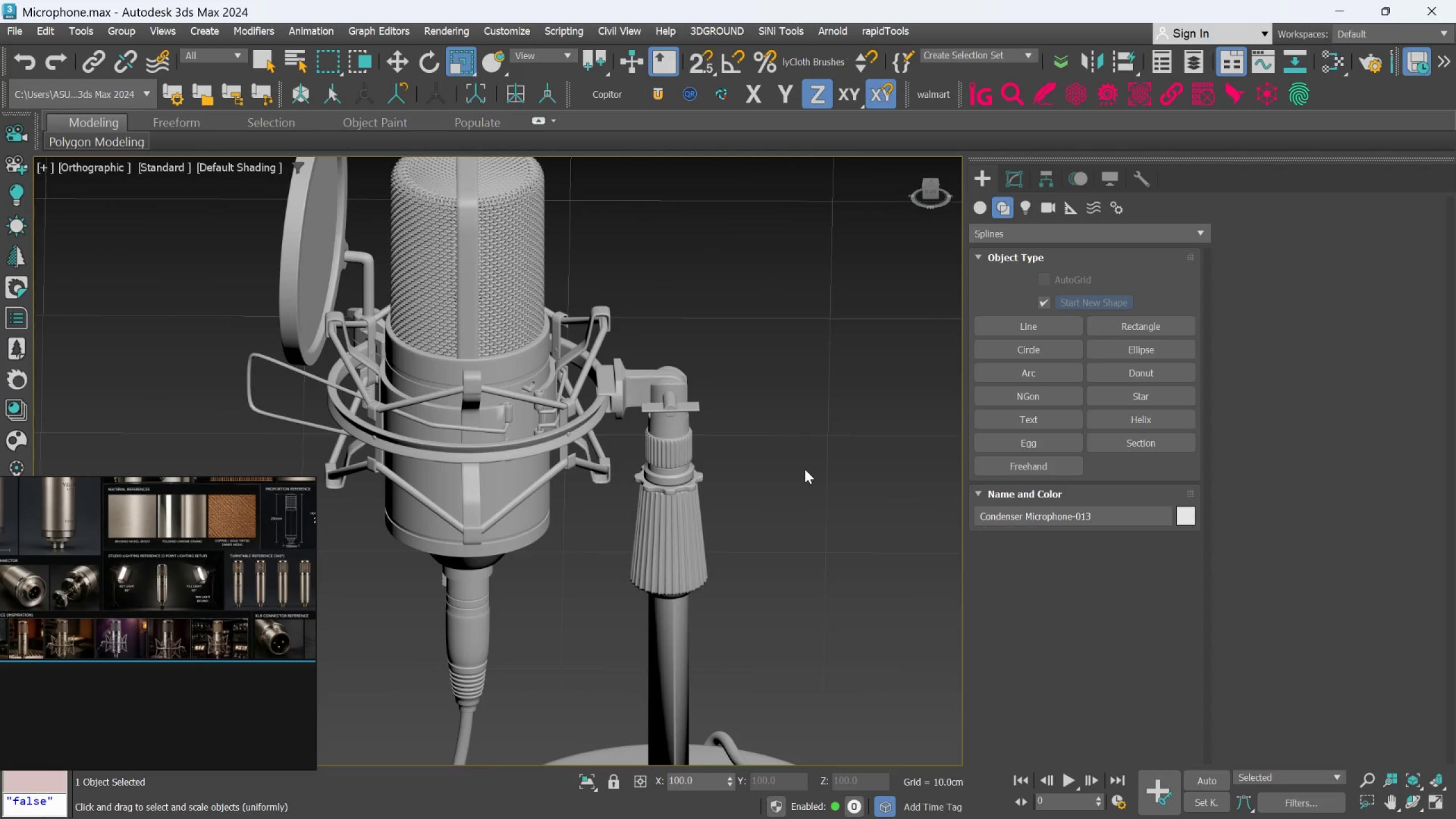 
scroll: coordinate [805, 469], scroll_direction: down, amount: 2.0
 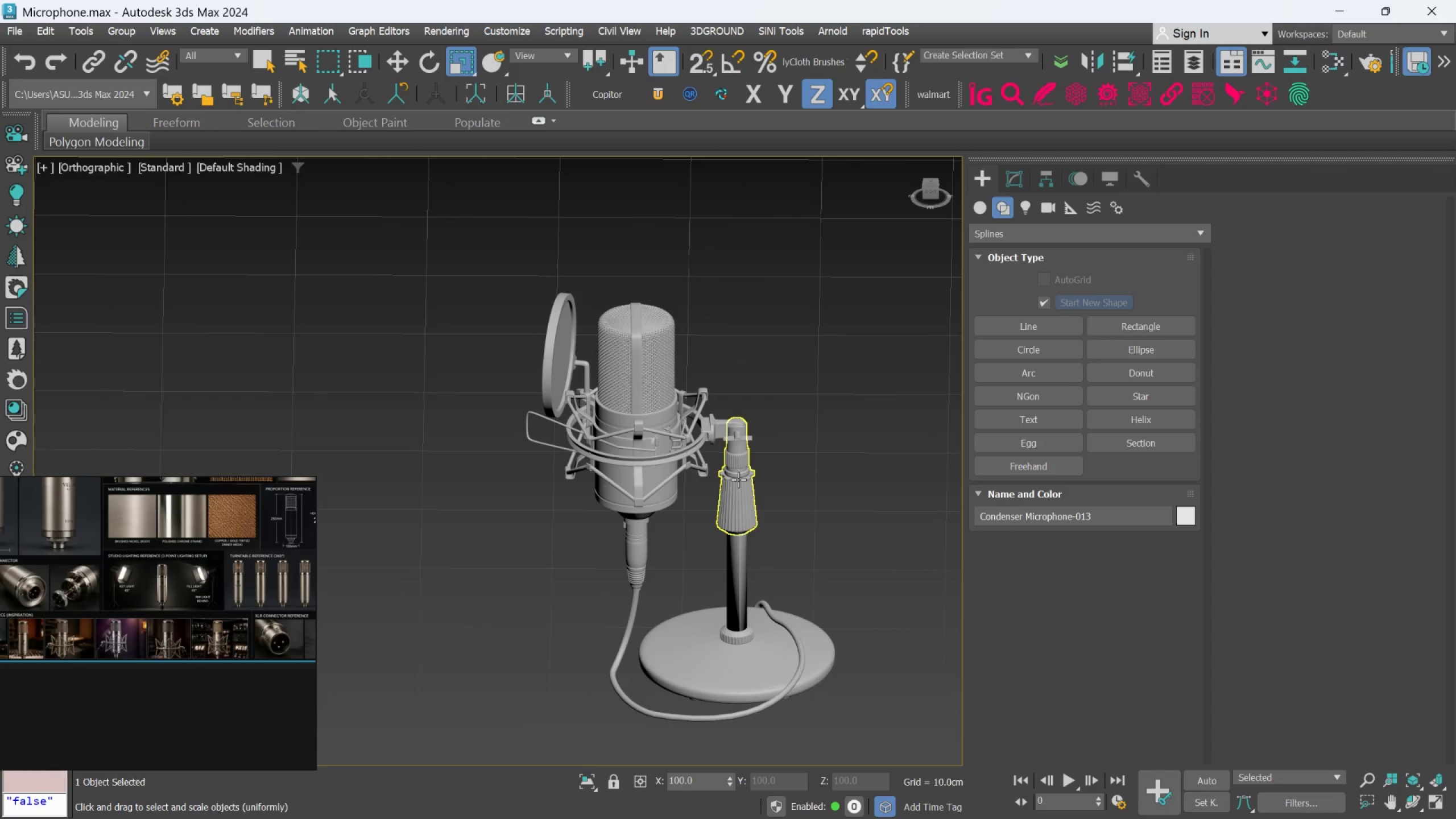 
left_click([739, 478])
 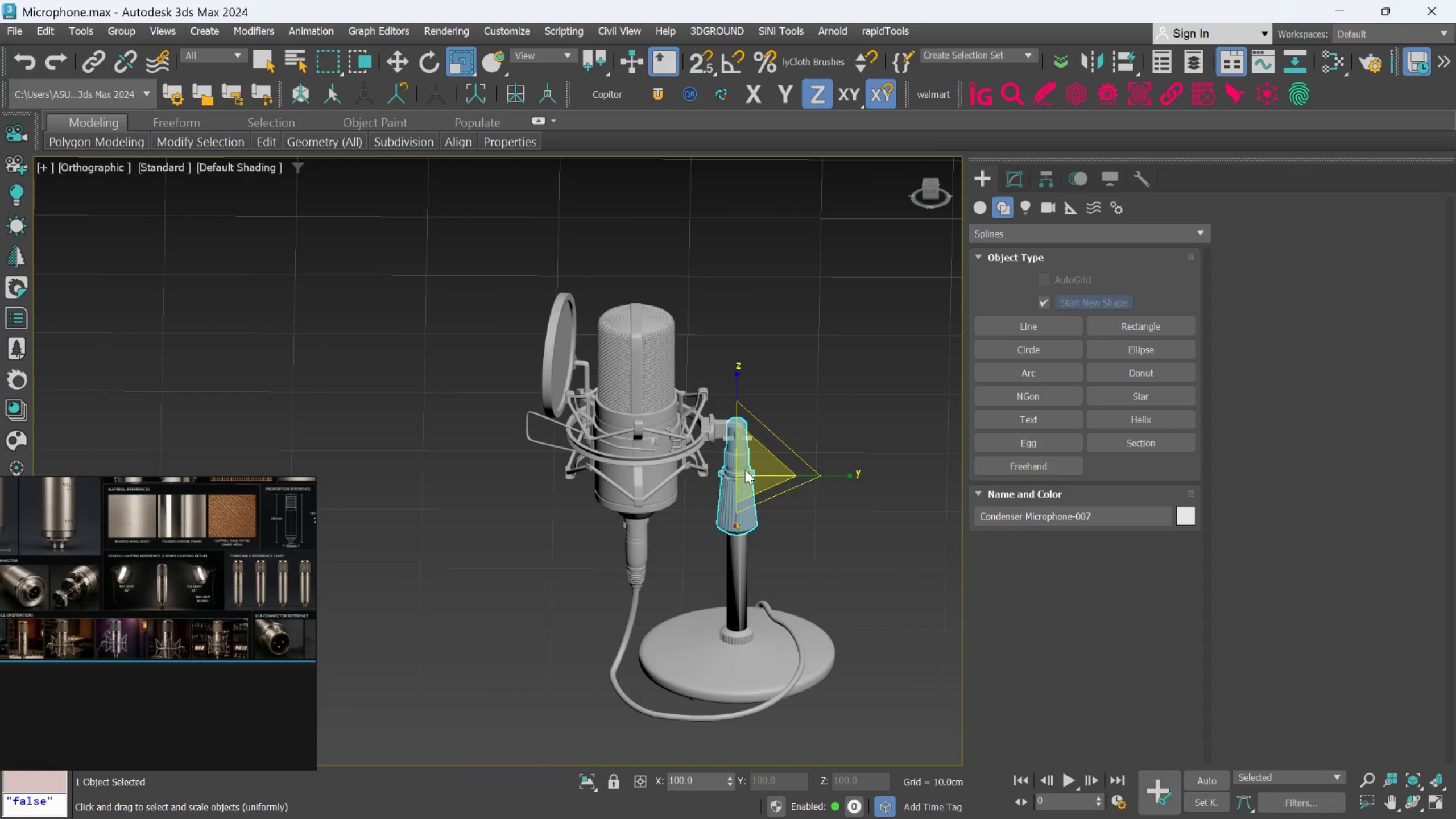 
scroll: coordinate [764, 442], scroll_direction: up, amount: 2.0
 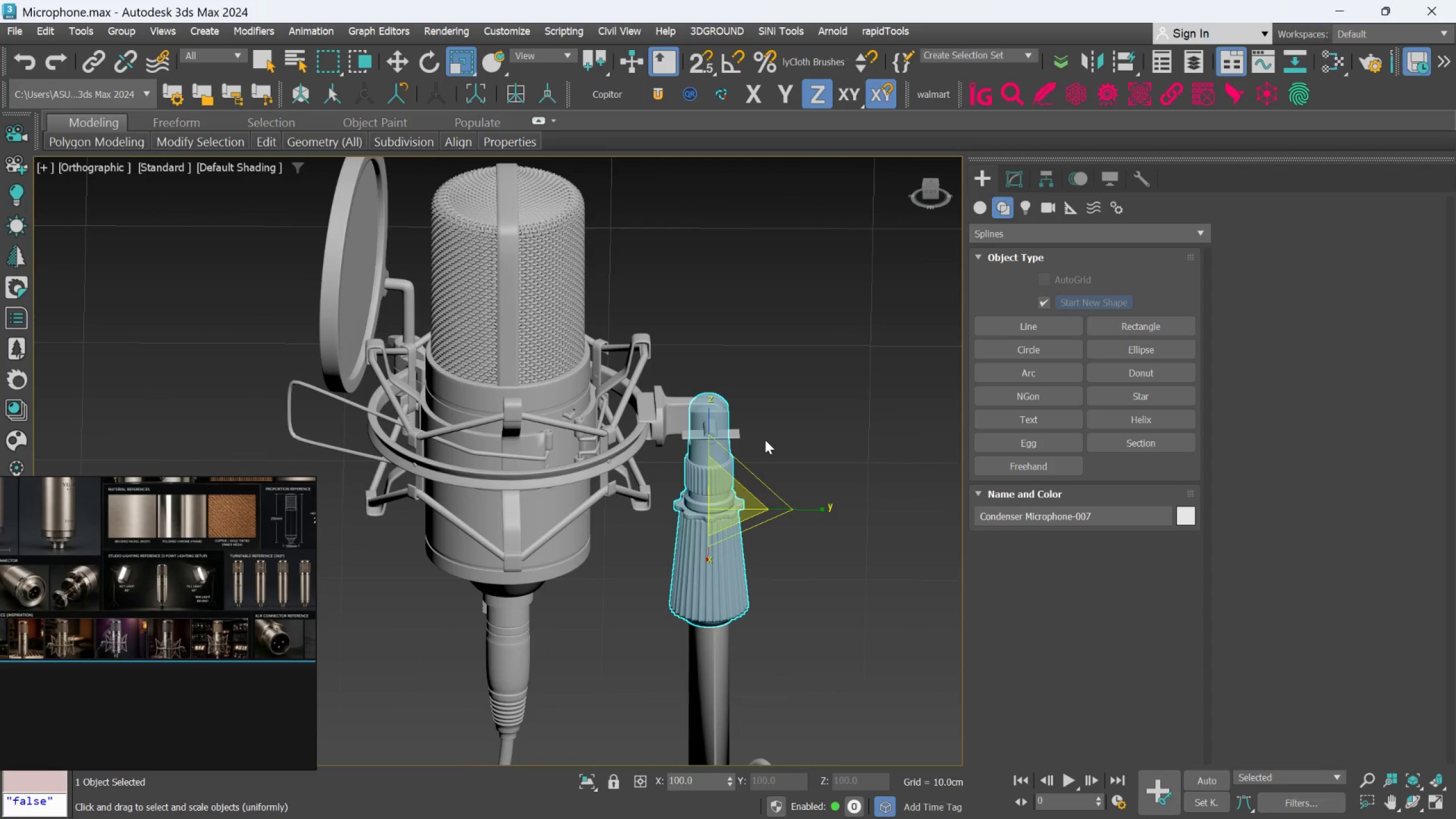 
key(Q)
 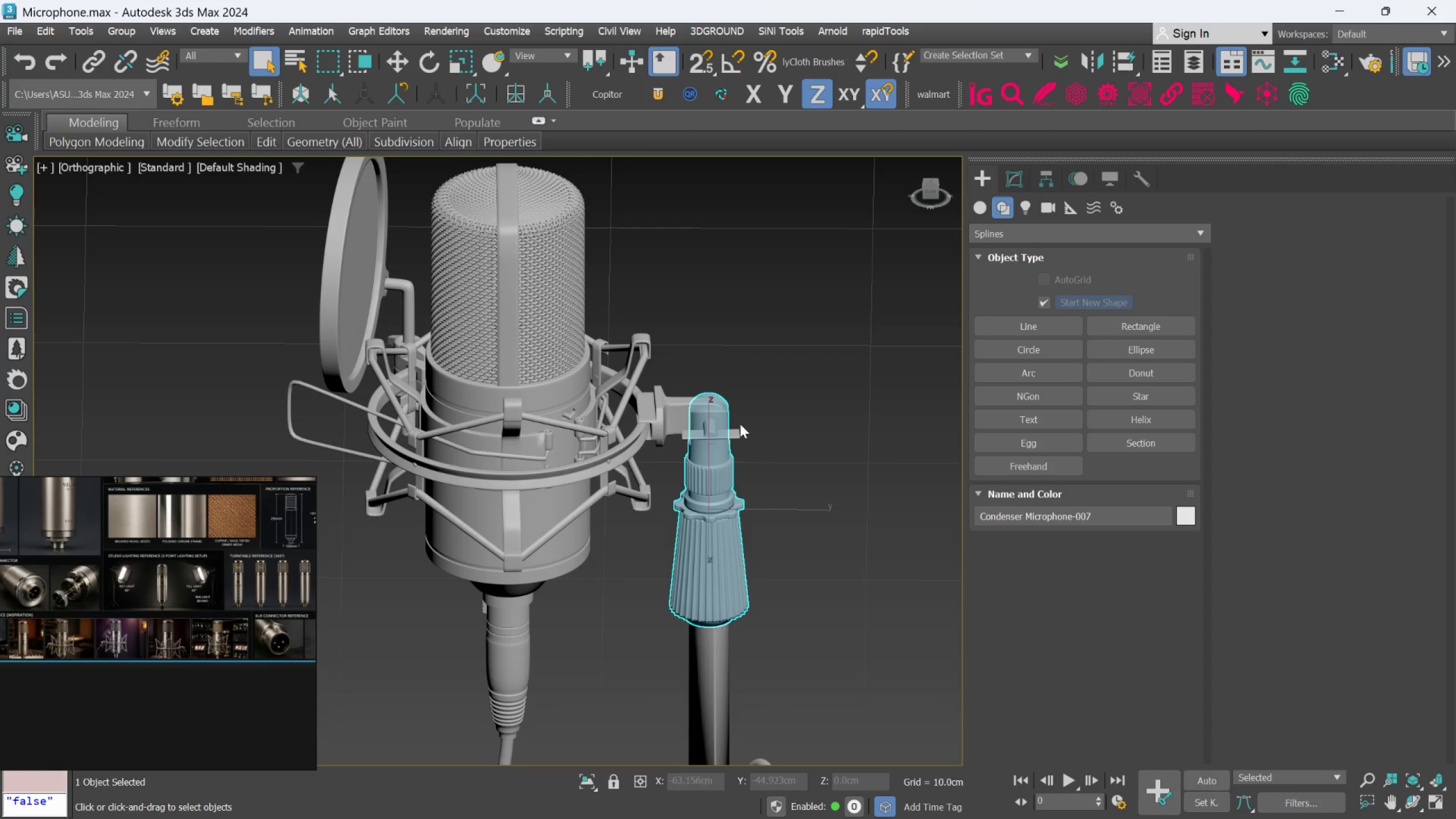 
hold_key(key=ControlLeft, duration=0.83)
 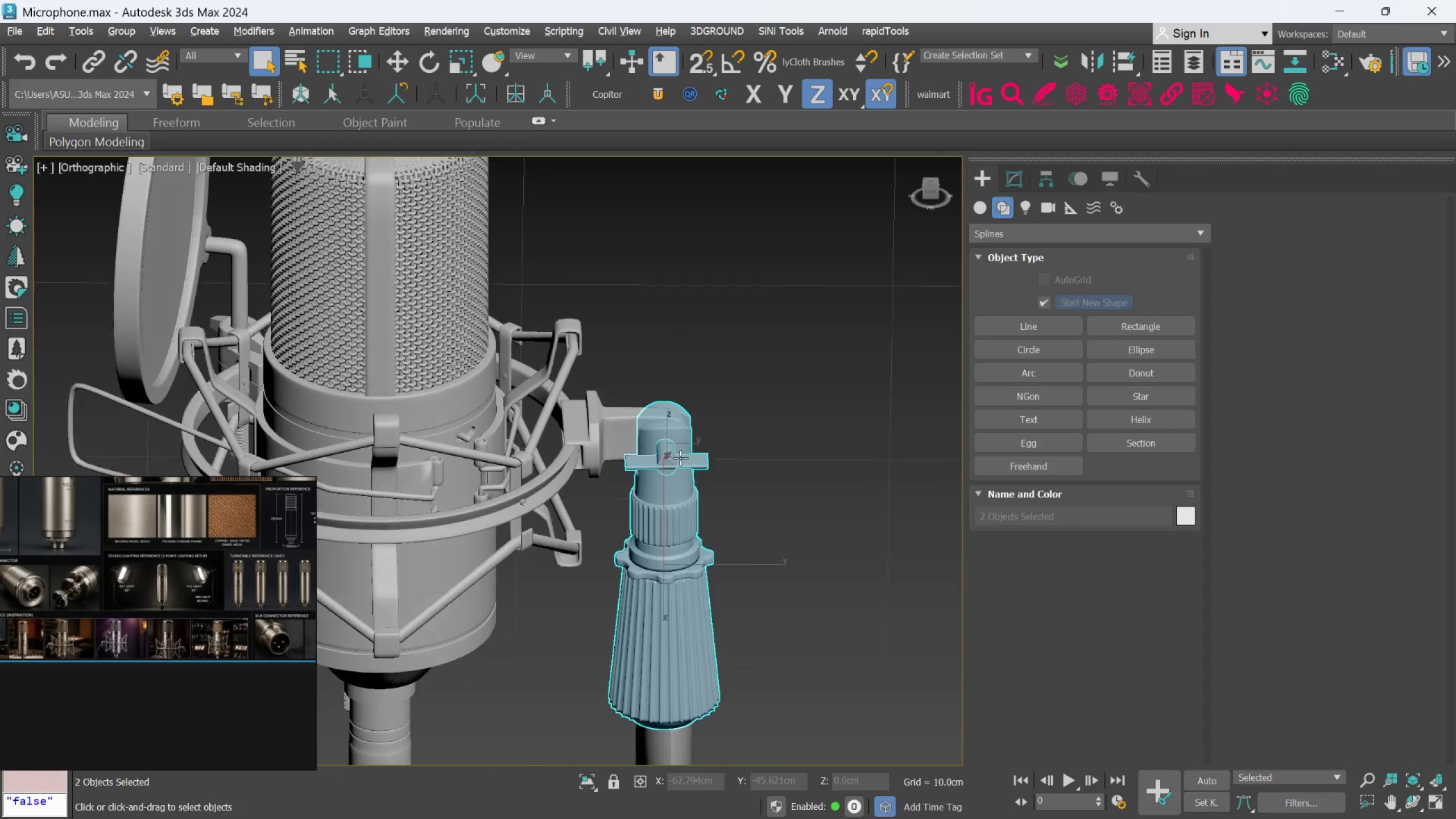 
scroll: coordinate [741, 414], scroll_direction: up, amount: 3.0
 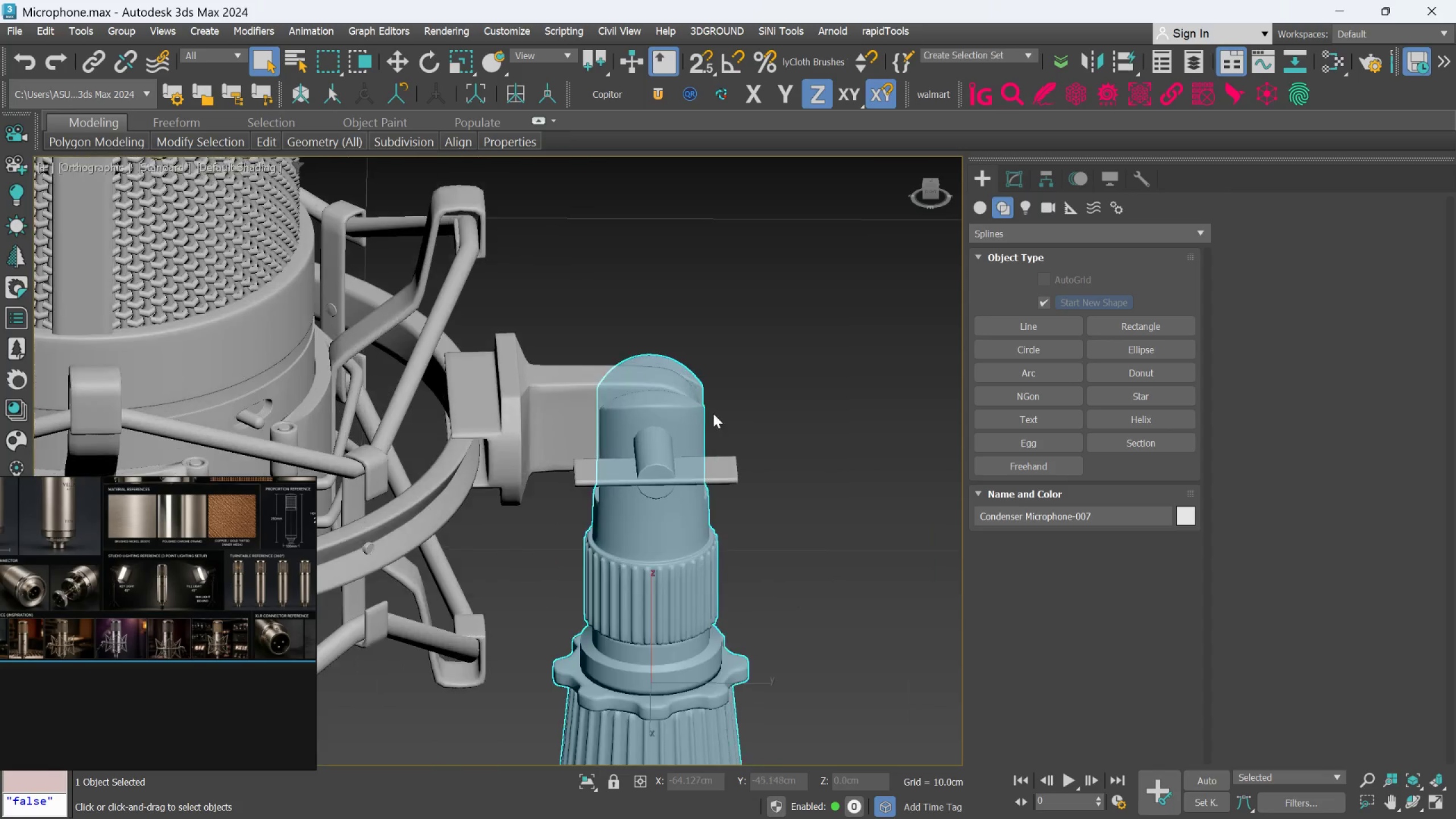 
left_click([649, 446])
 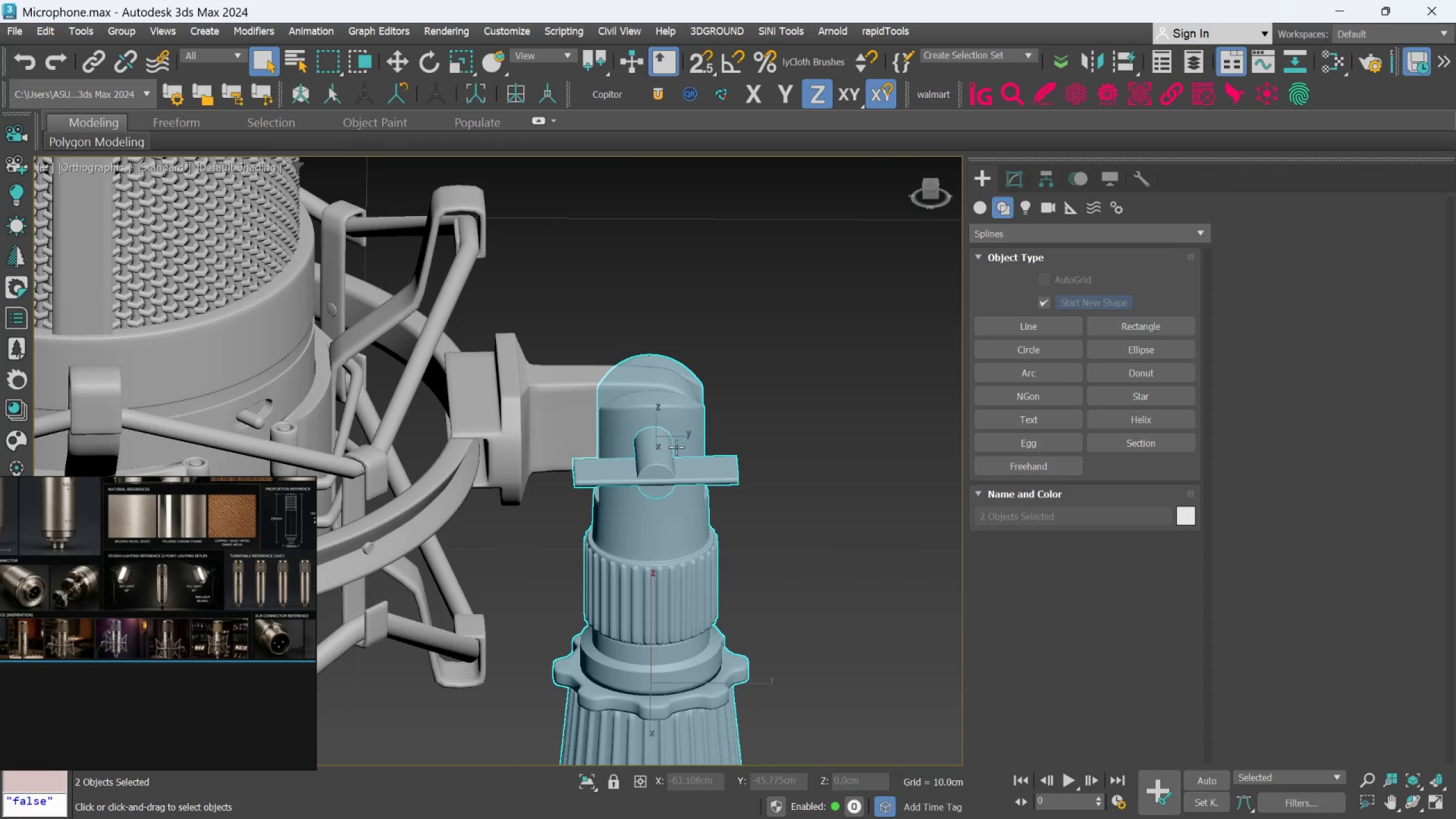 
hold_key(key=AltLeft, duration=0.73)
 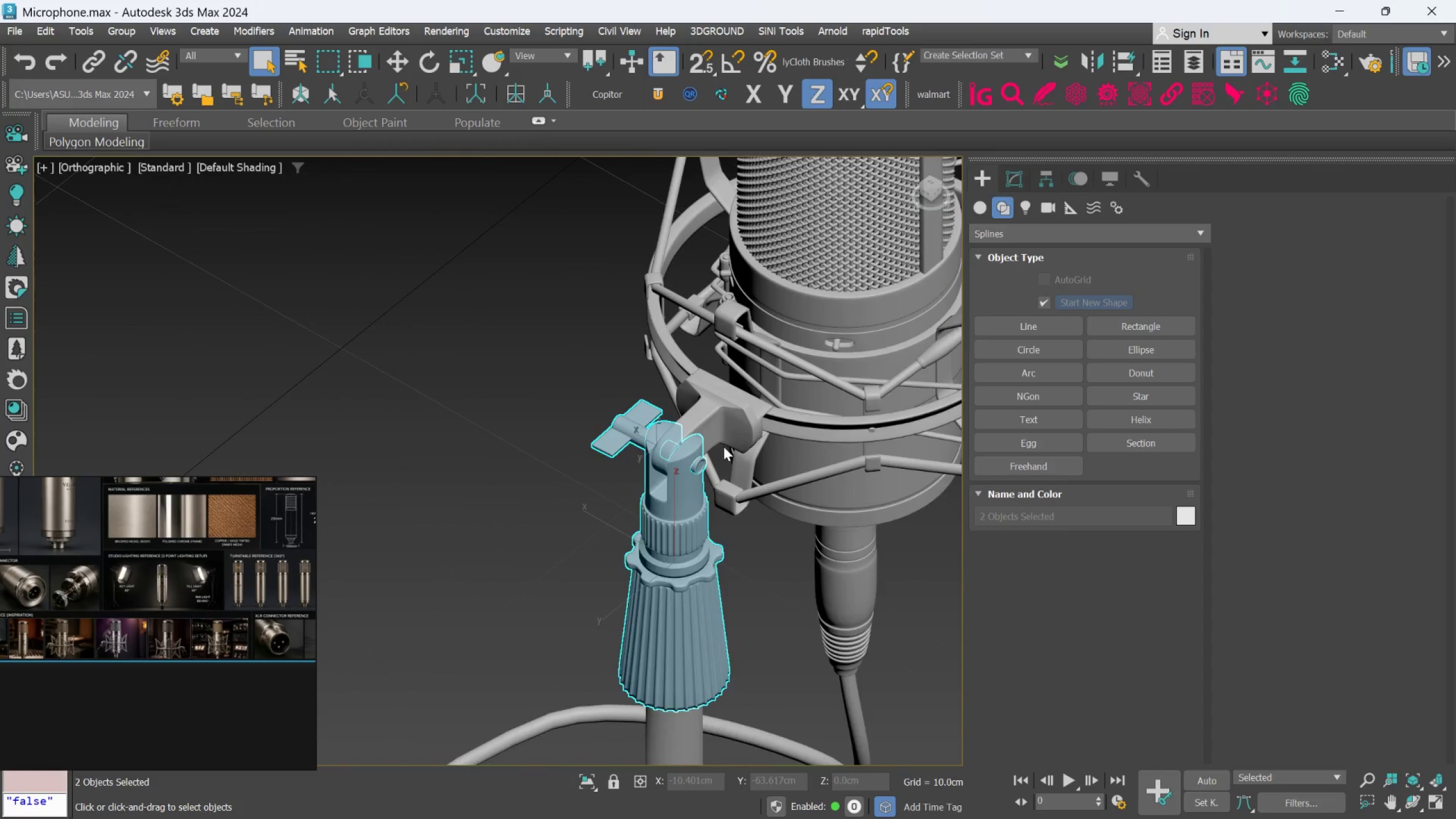 
scroll: coordinate [678, 448], scroll_direction: down, amount: 2.0
 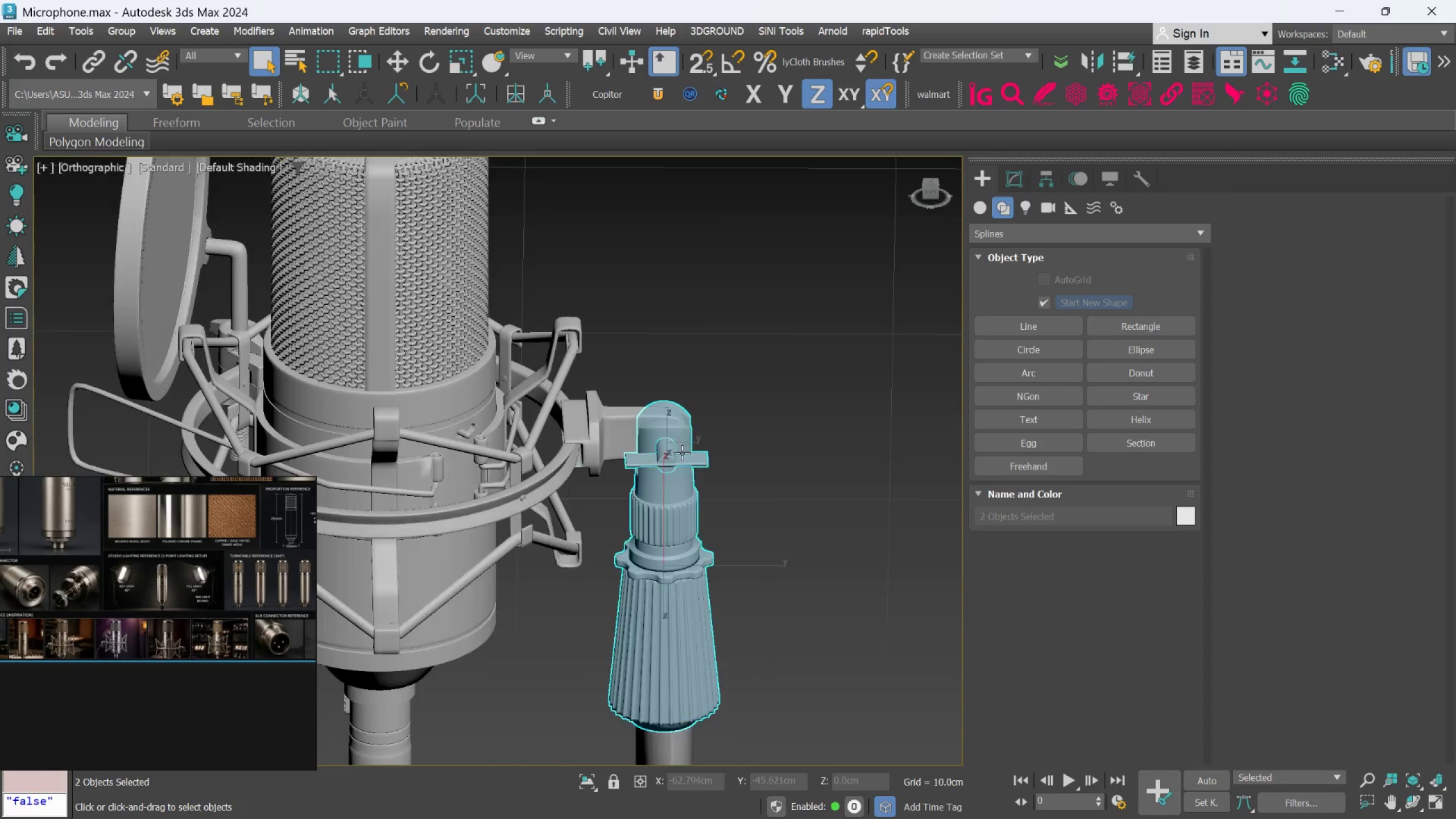 
hold_key(key=ControlLeft, duration=1.39)
 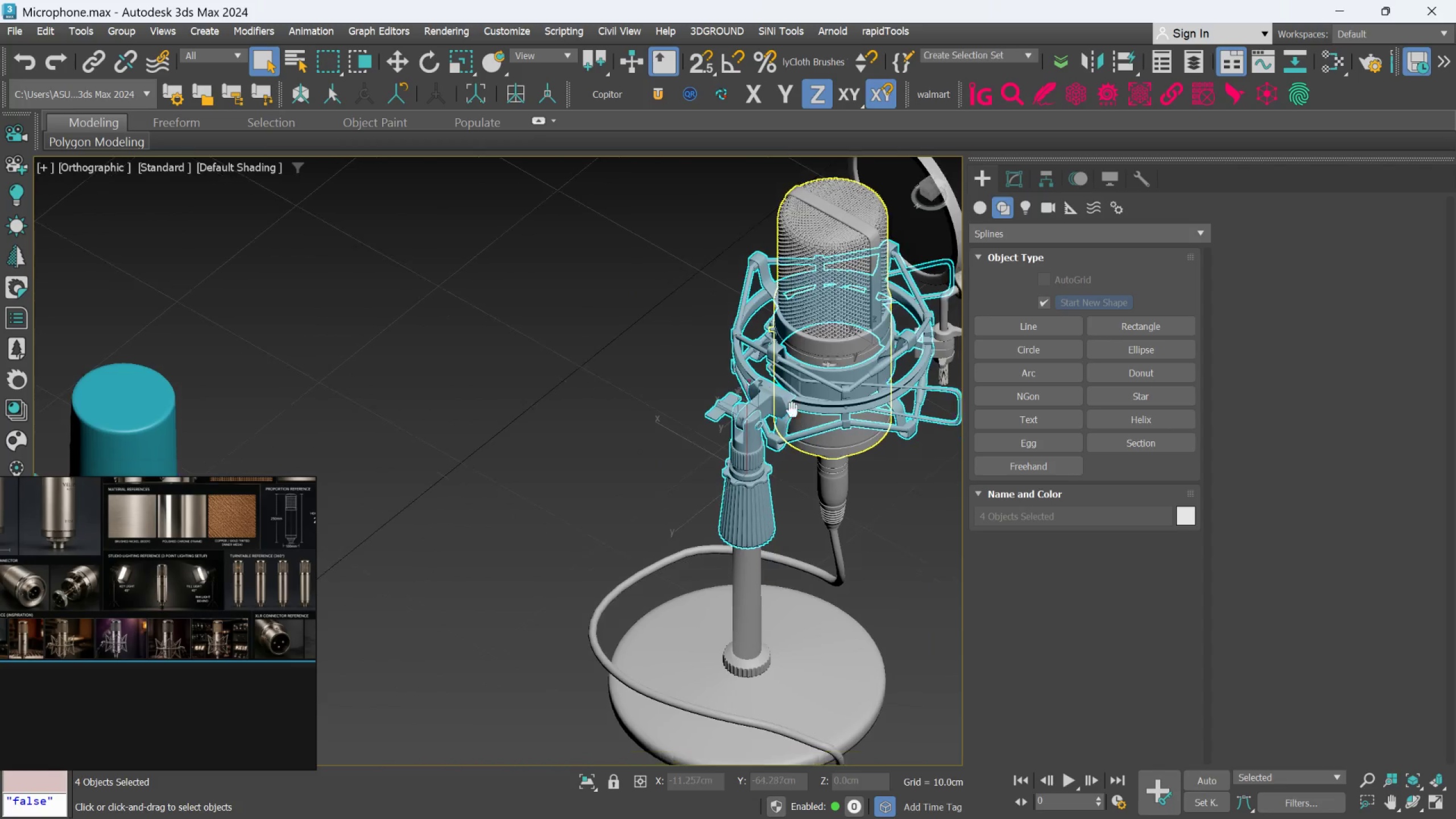 
scroll: coordinate [723, 446], scroll_direction: up, amount: 1.0
 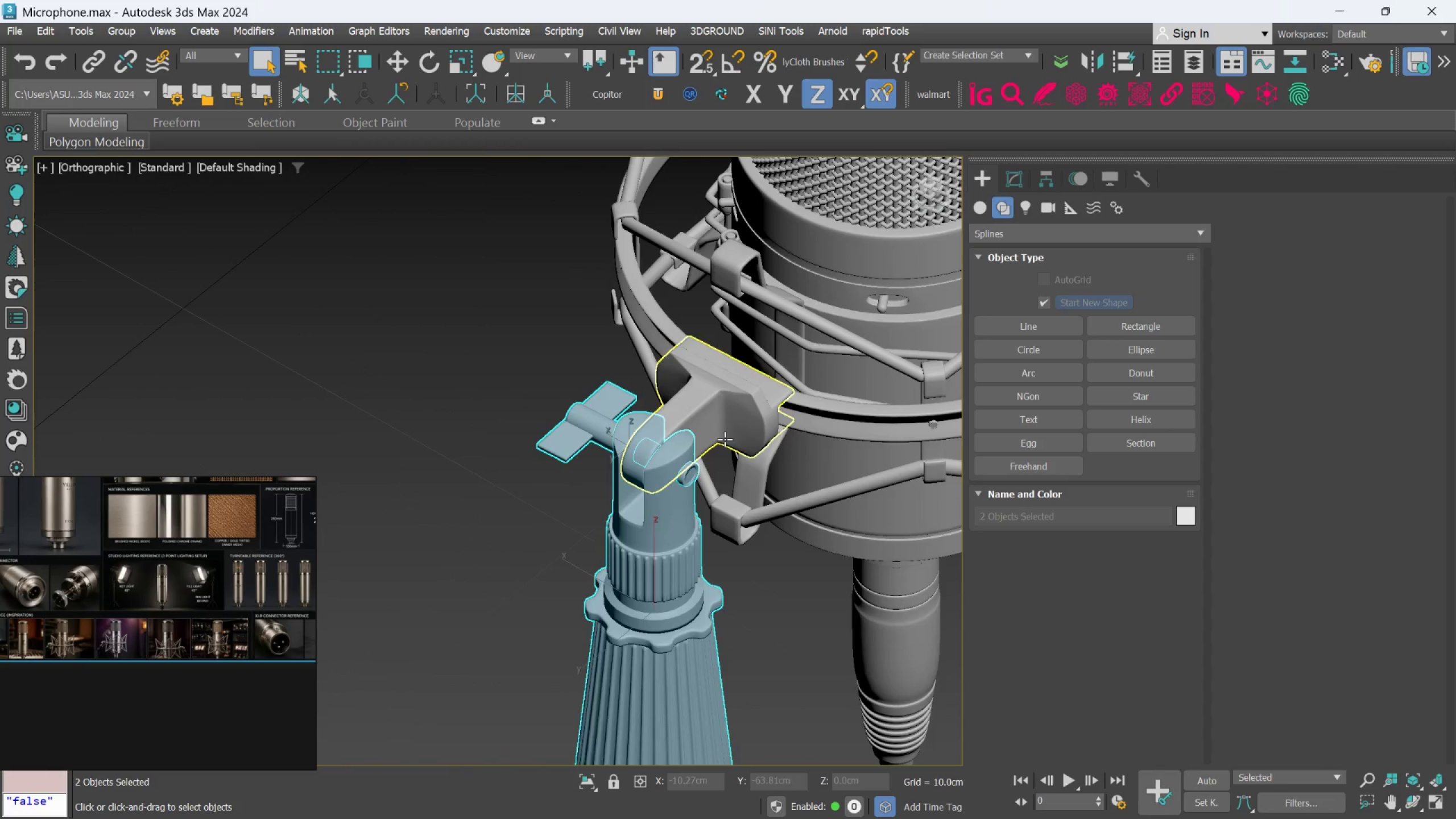 
left_click([725, 417])
 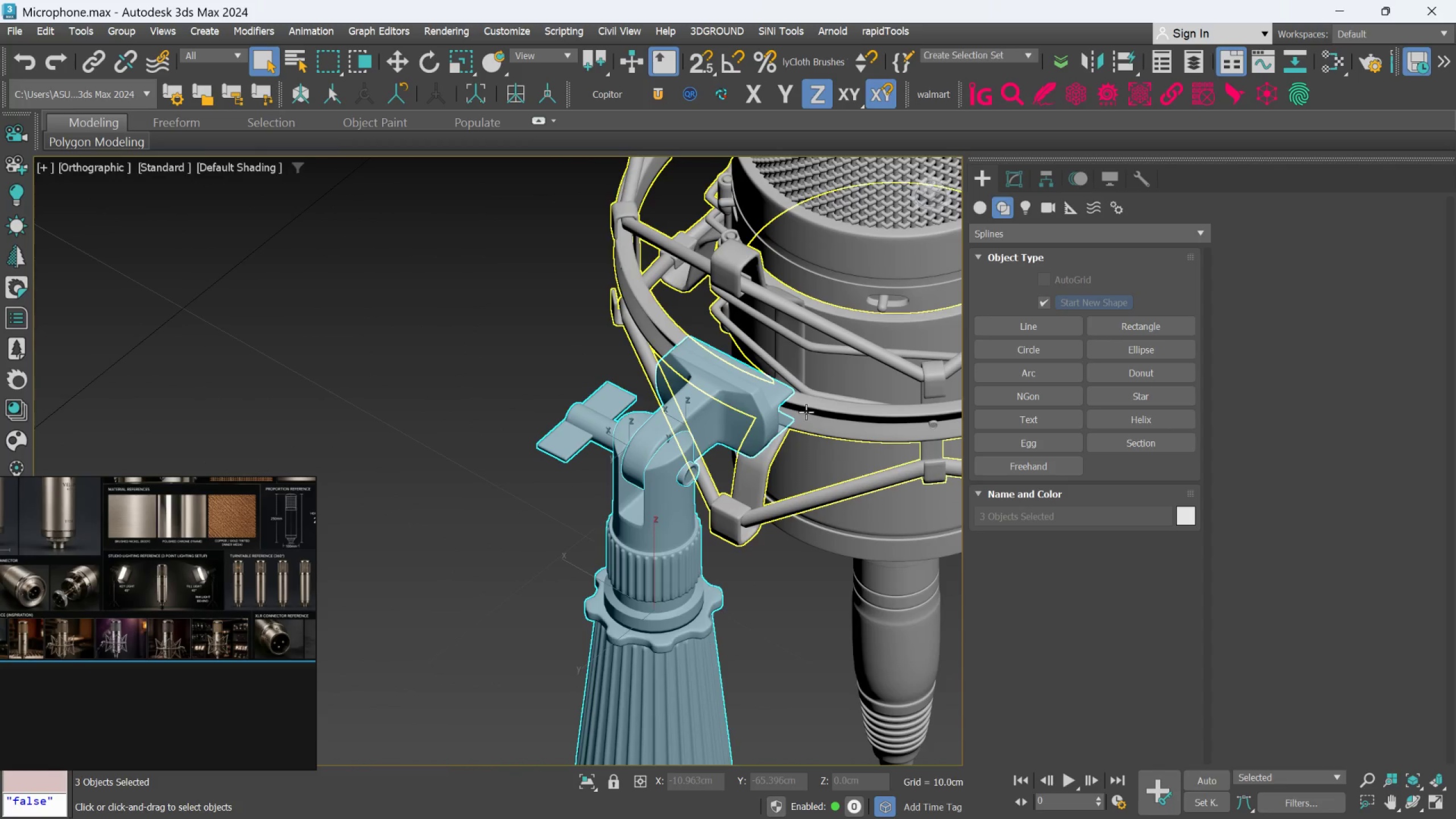 
left_click([806, 412])
 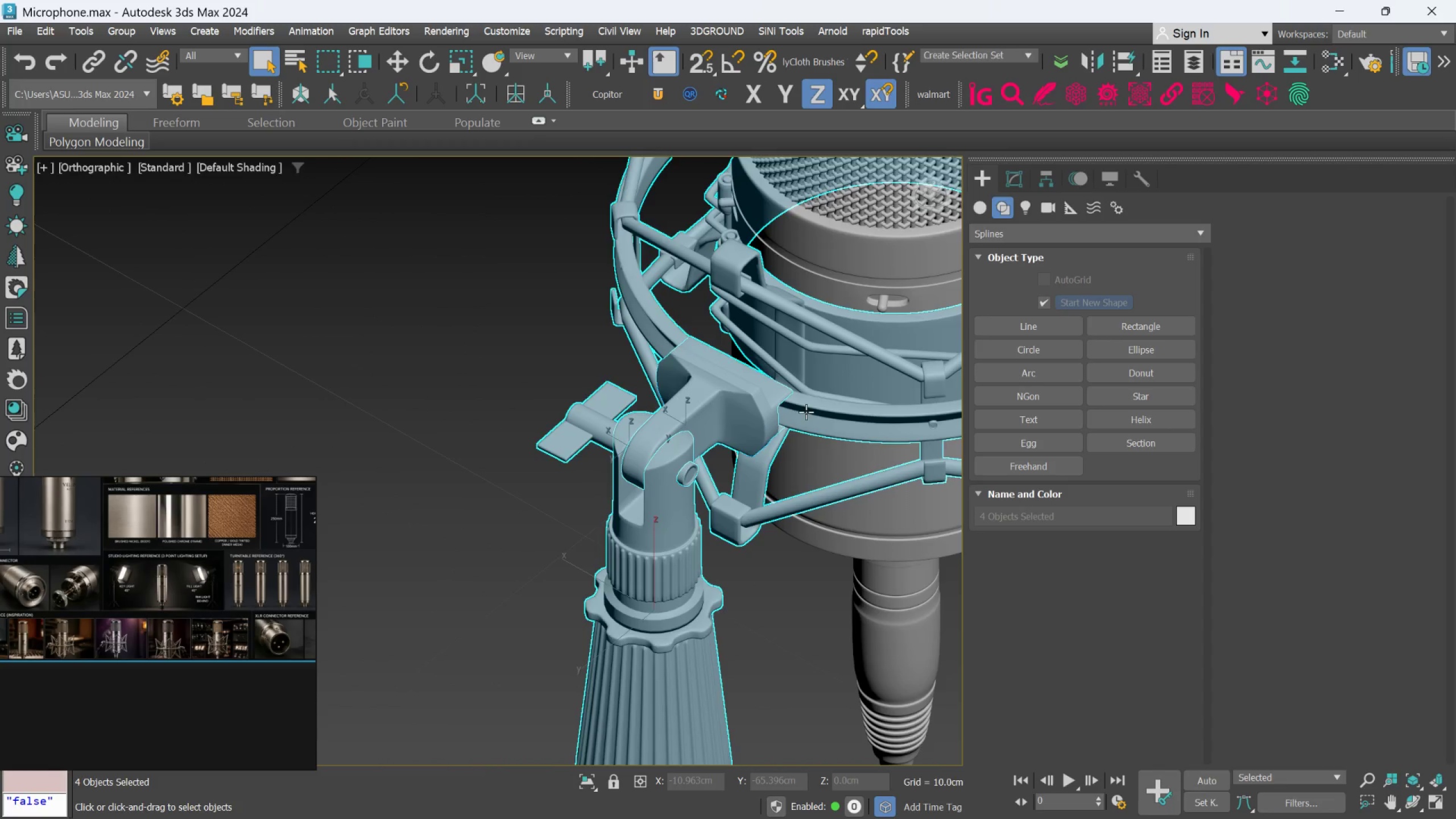 
scroll: coordinate [804, 419], scroll_direction: down, amount: 3.0
 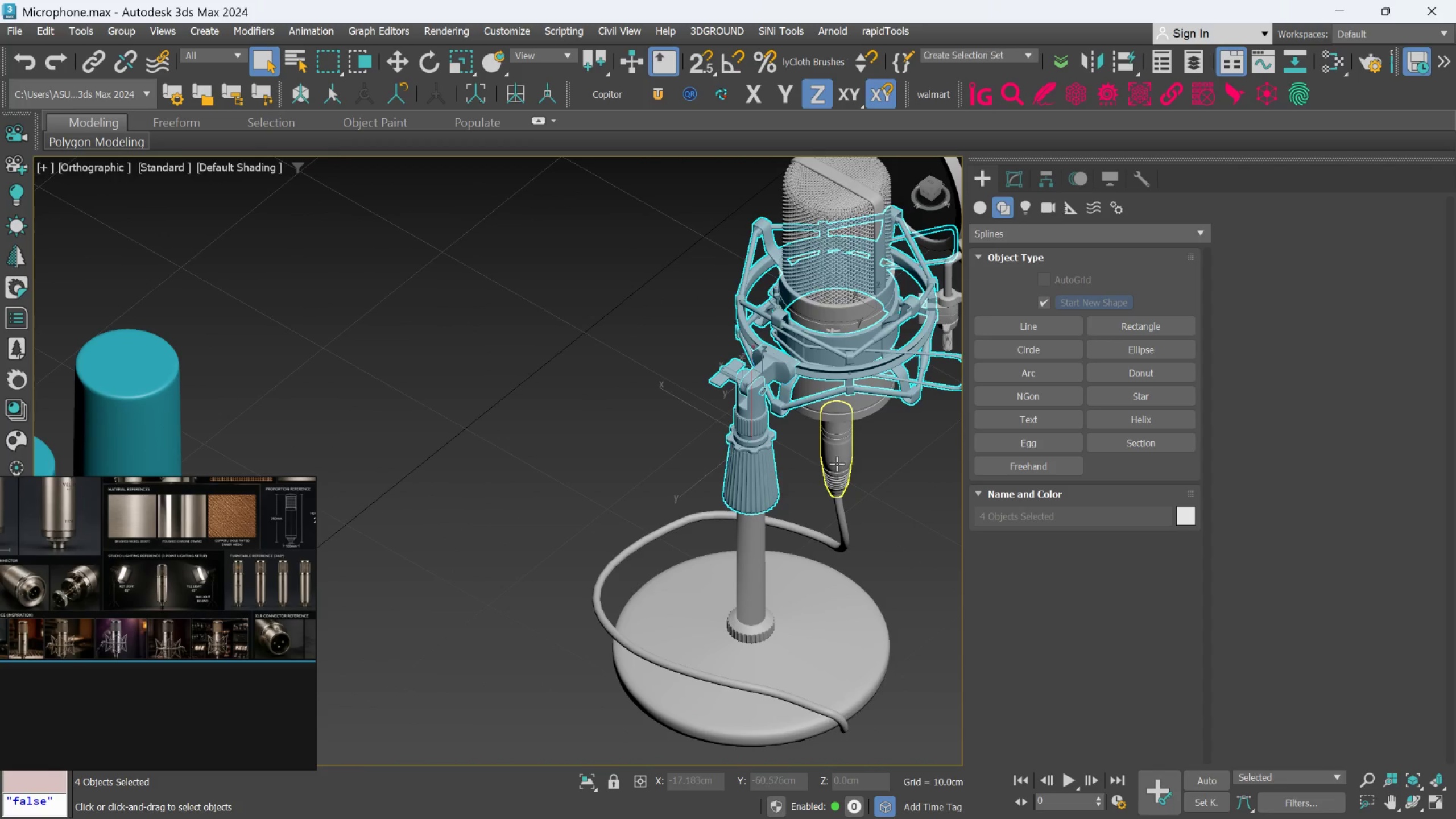 
hold_key(key=ControlLeft, duration=1.78)
left_click([839, 458])
 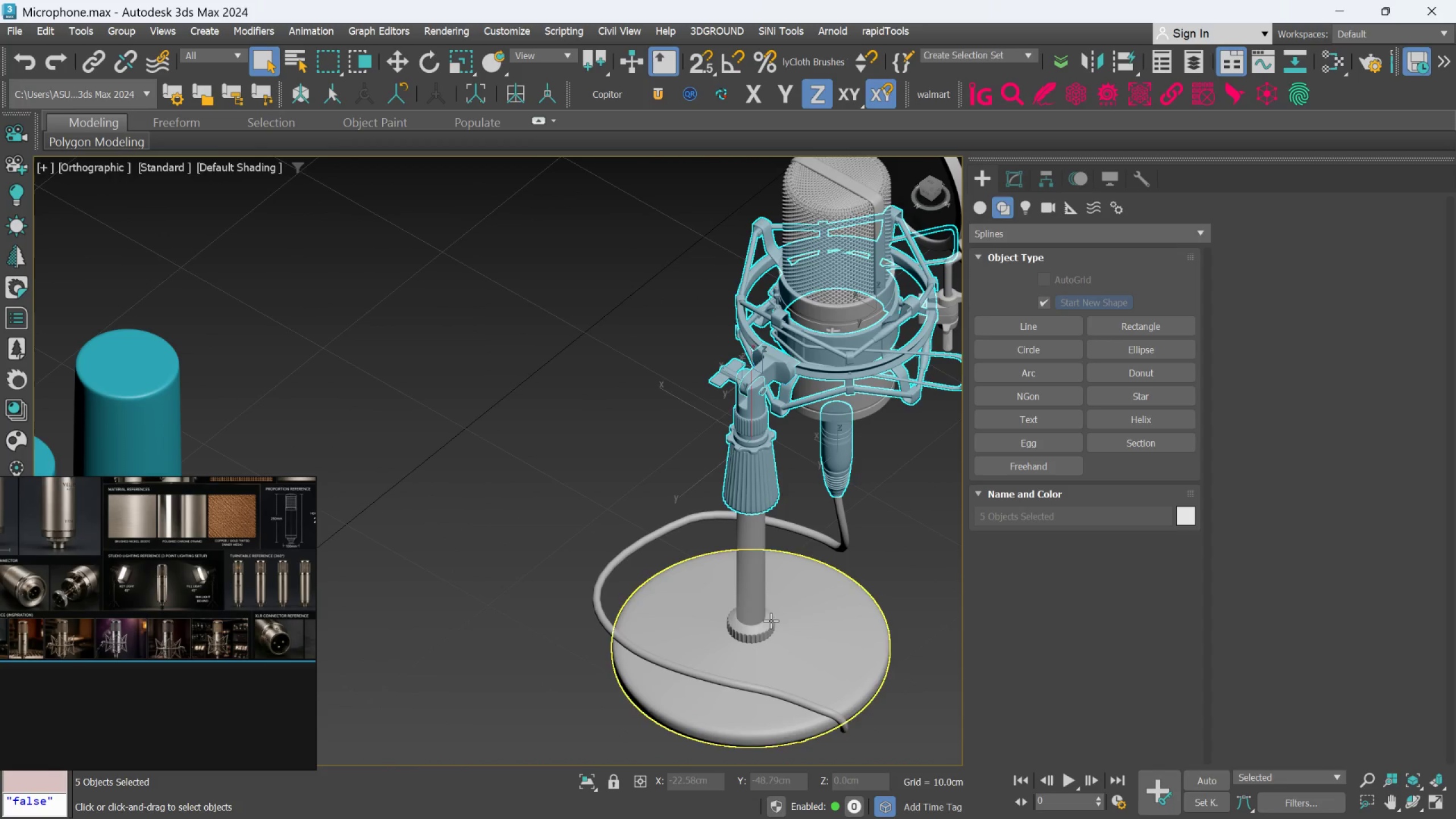 
hold_key(key=ControlLeft, duration=1.78)
left_click([809, 673])
 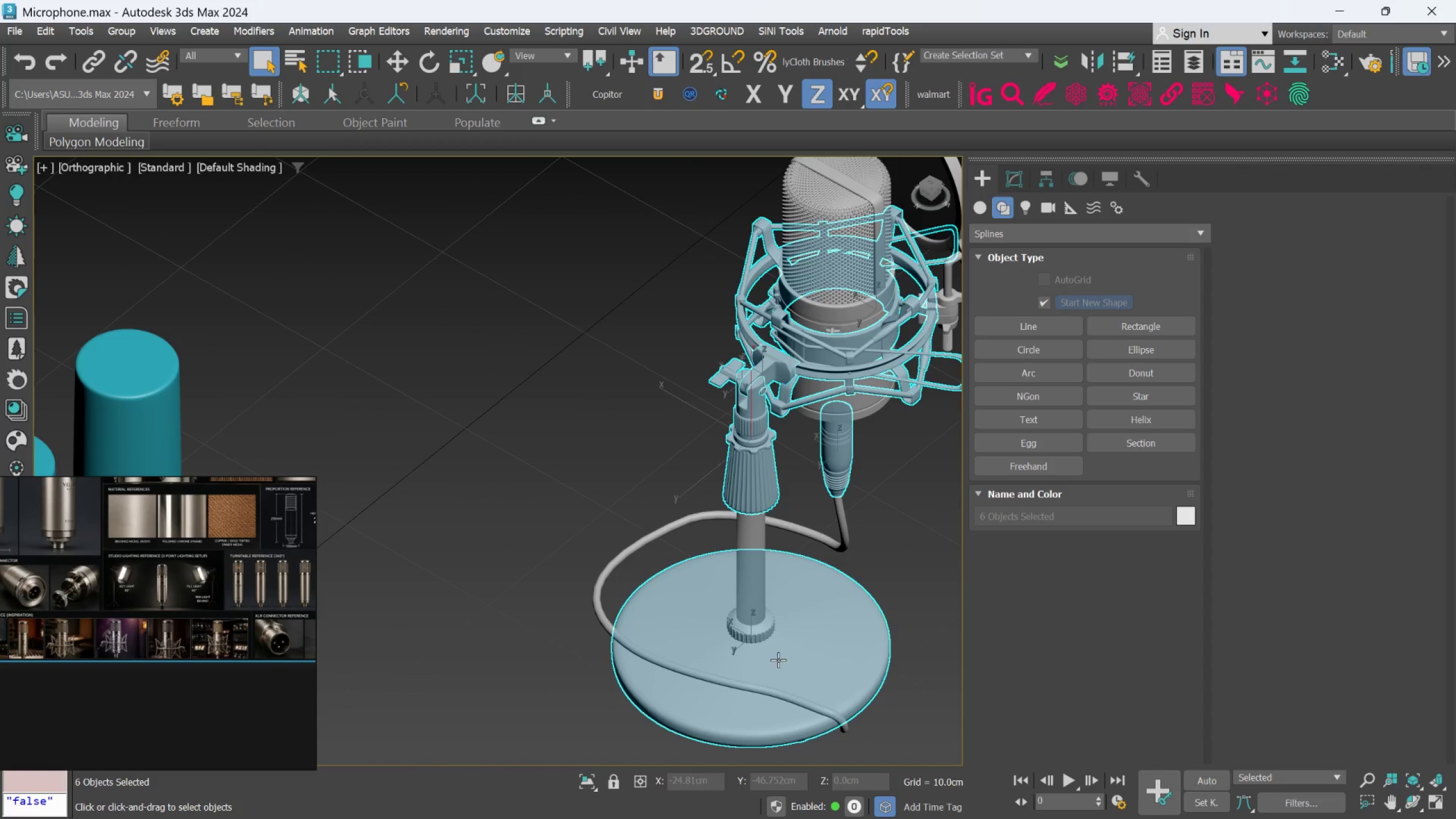 
scroll: coordinate [761, 647], scroll_direction: up, amount: 1.0
 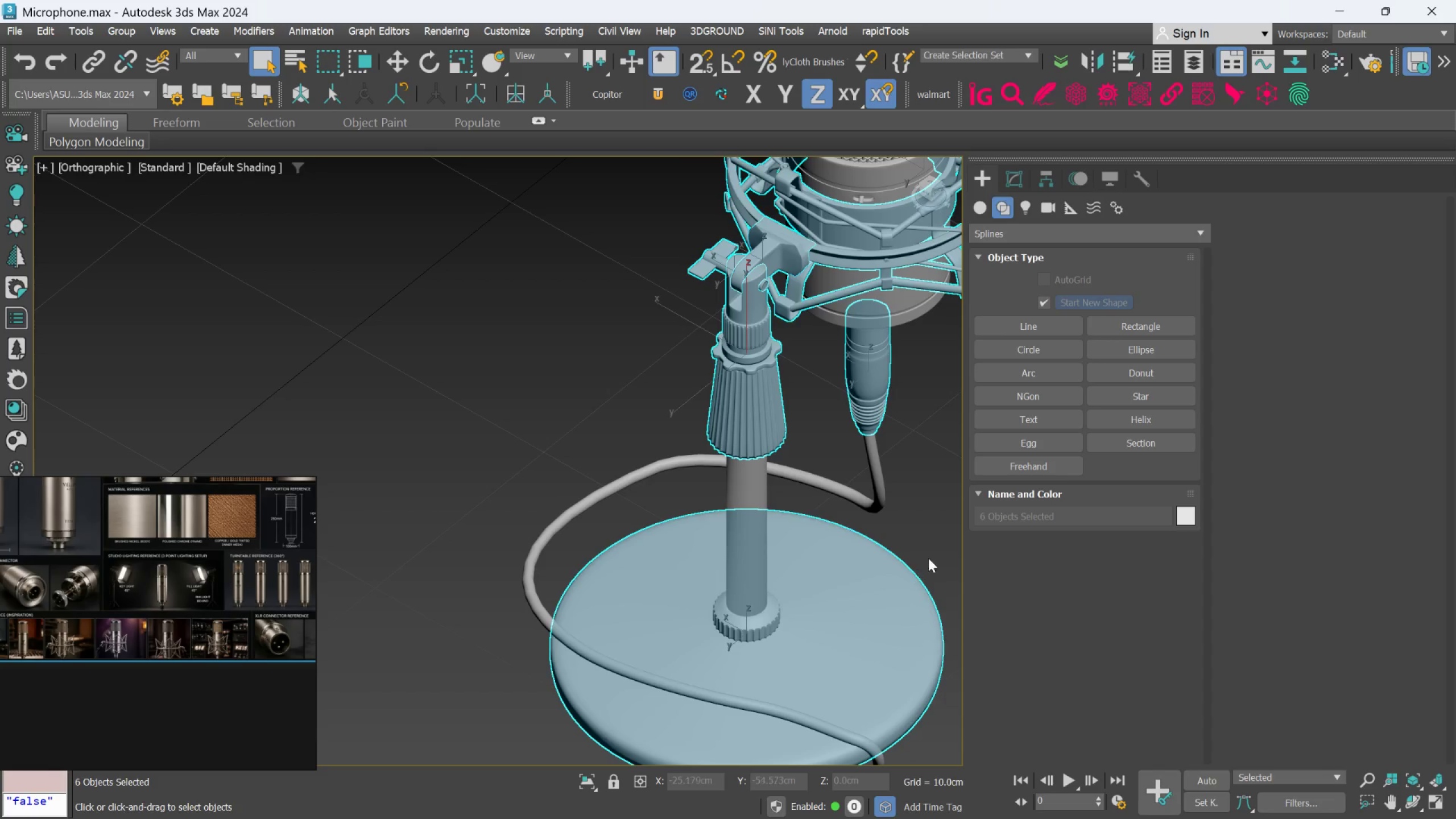 
left_click([945, 537])
 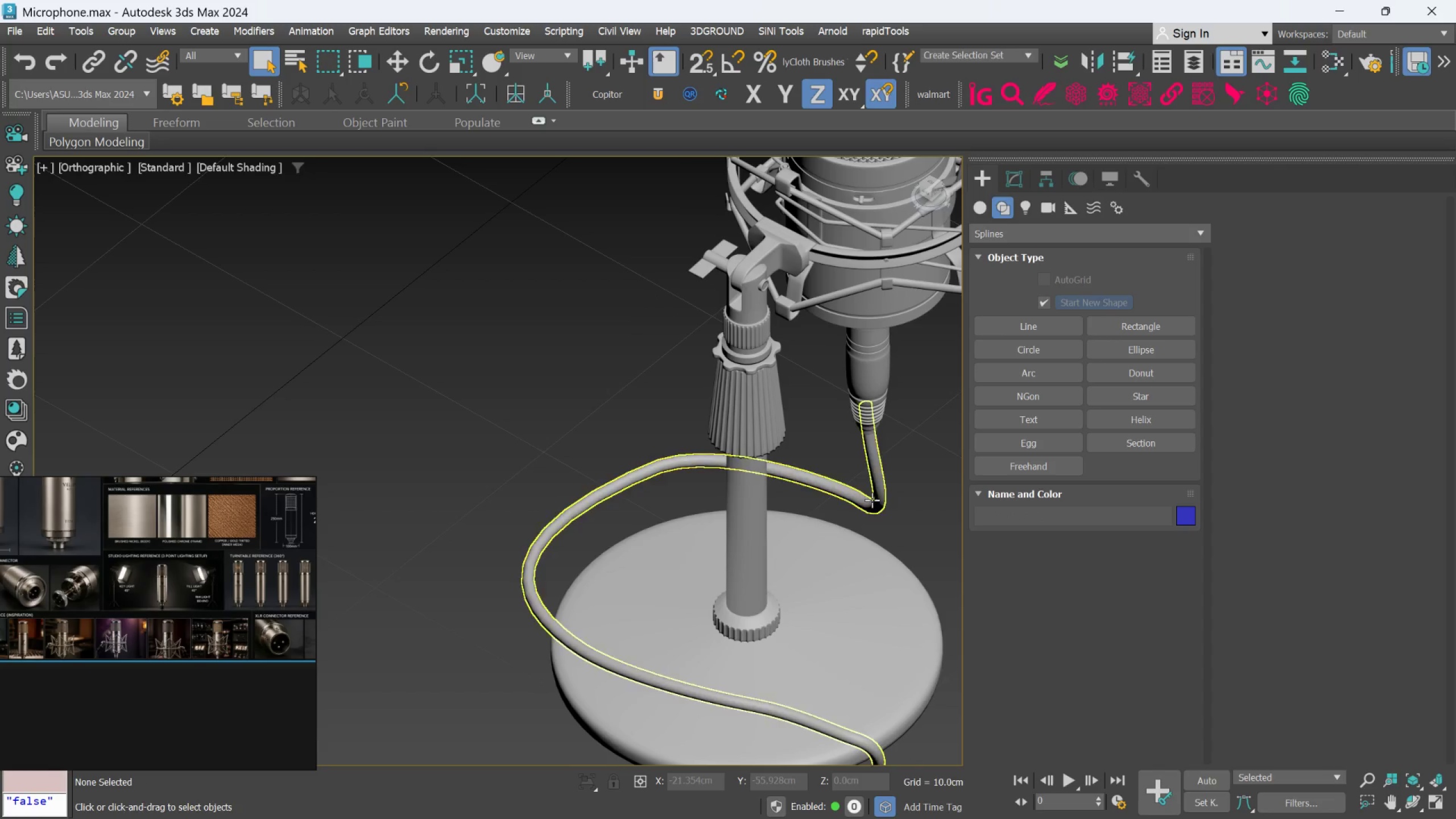 
hold_key(key=ControlLeft, duration=4.22)
left_click([874, 460])
 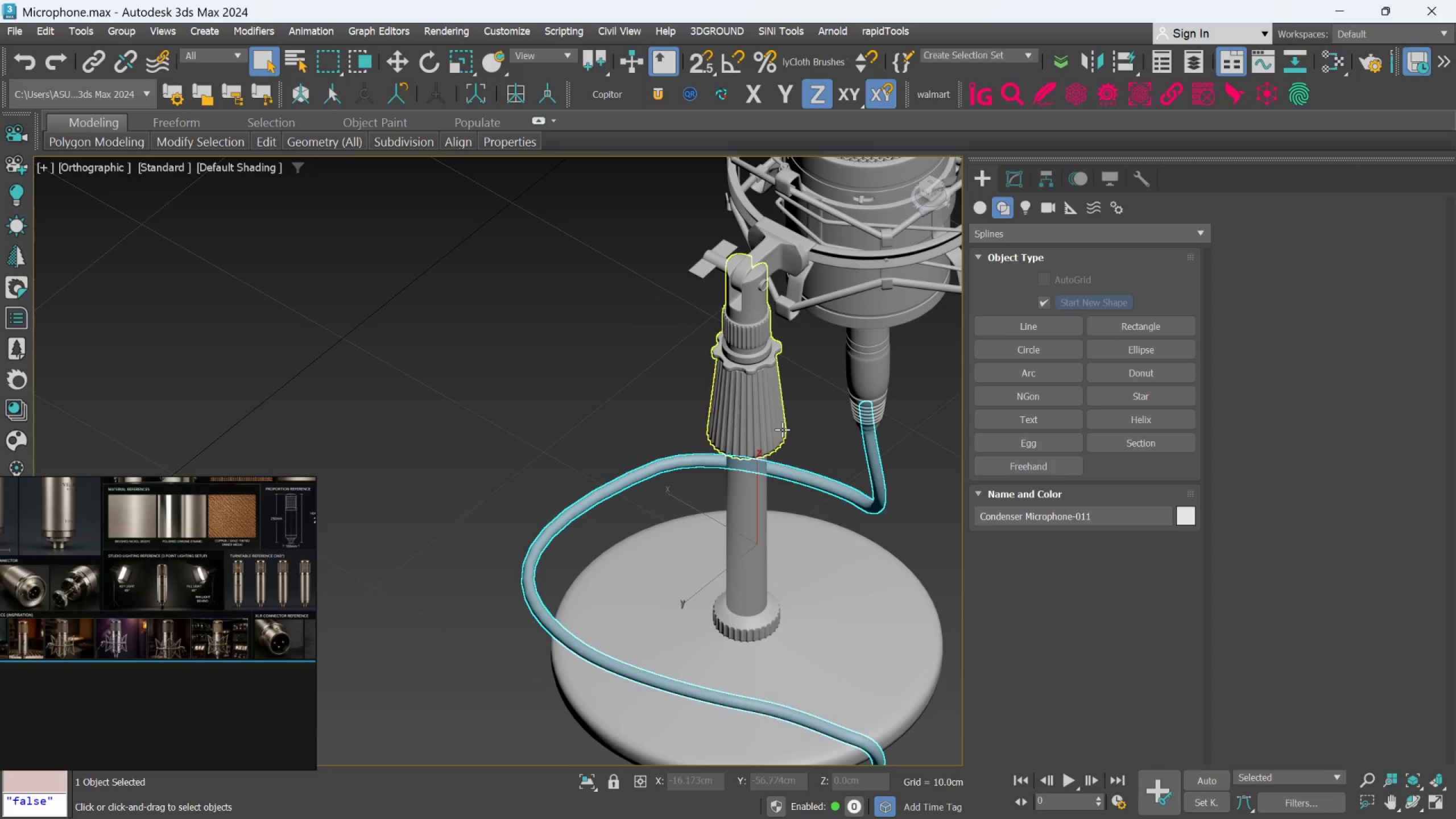 
left_click([760, 415])
 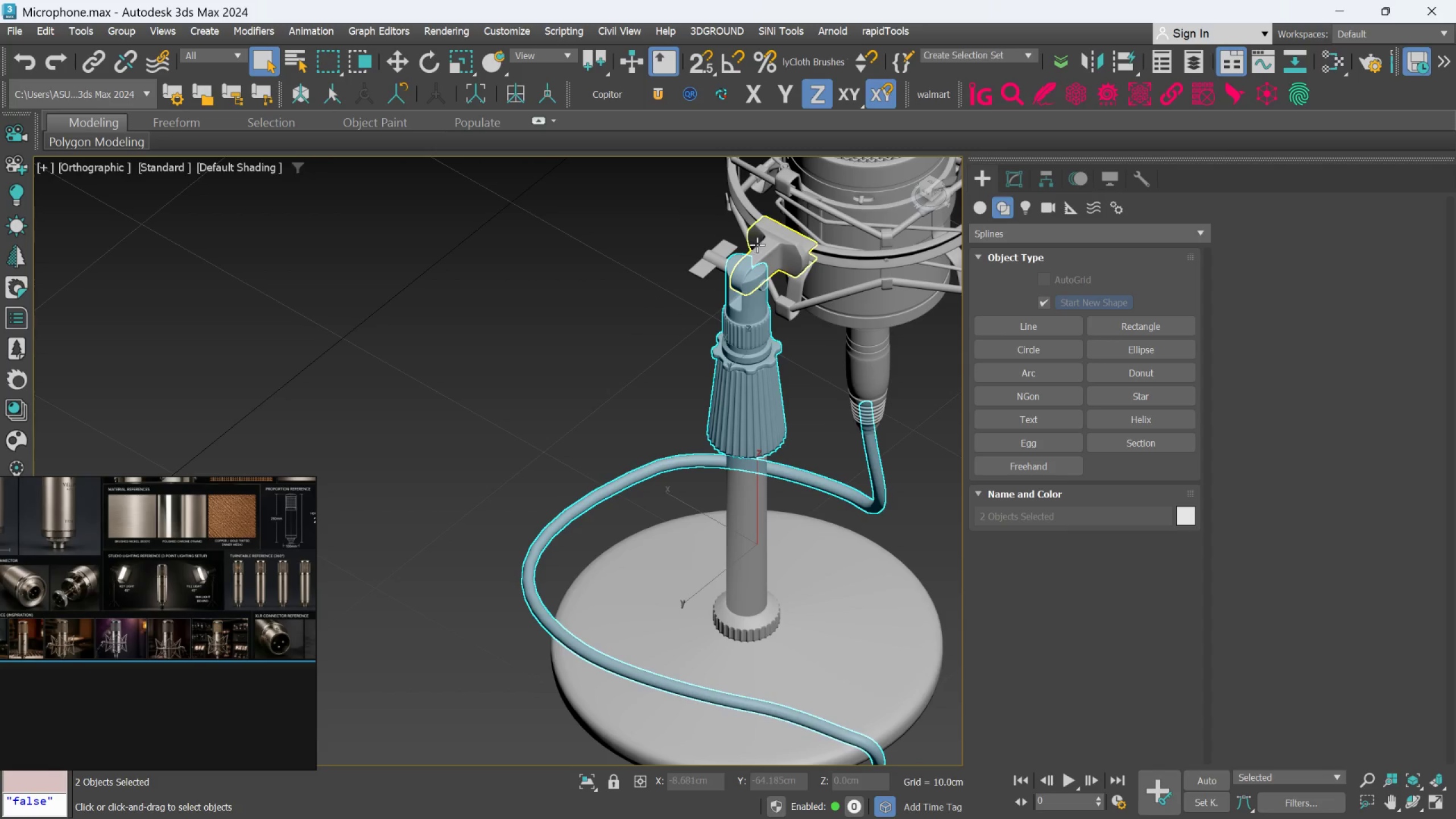 
left_click([758, 245])
 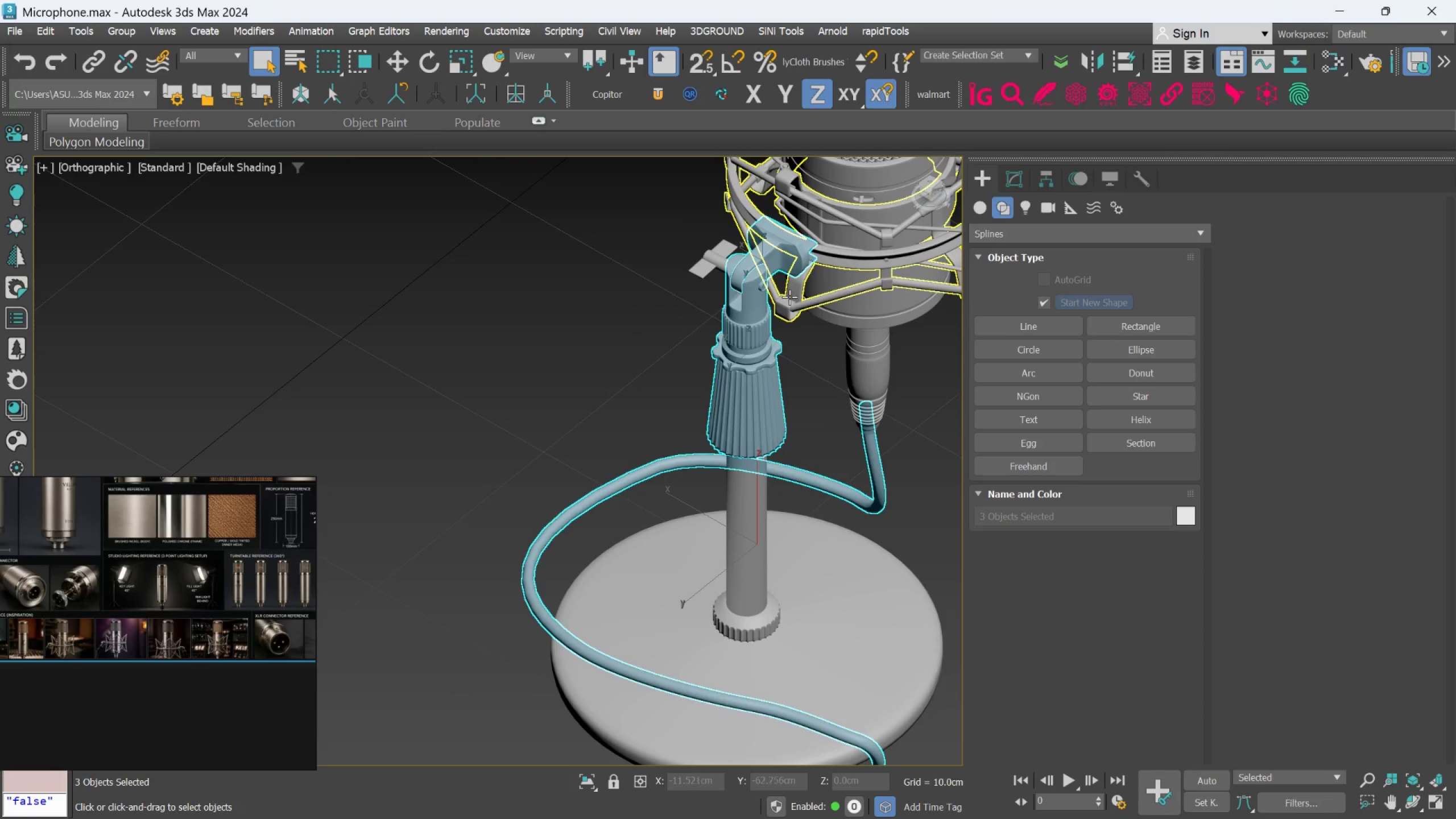 
left_click([789, 298])
 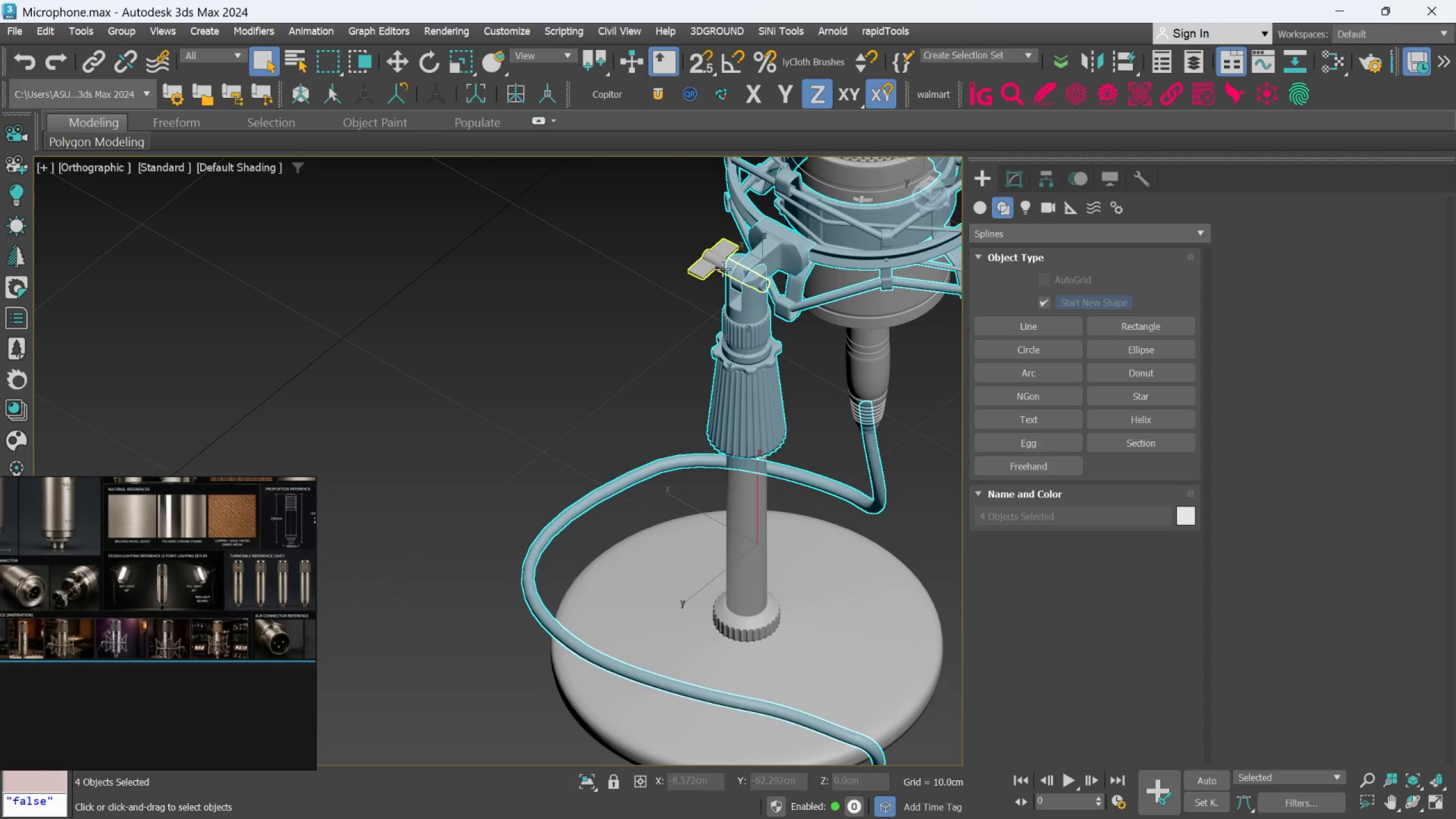 
left_click([722, 269])
 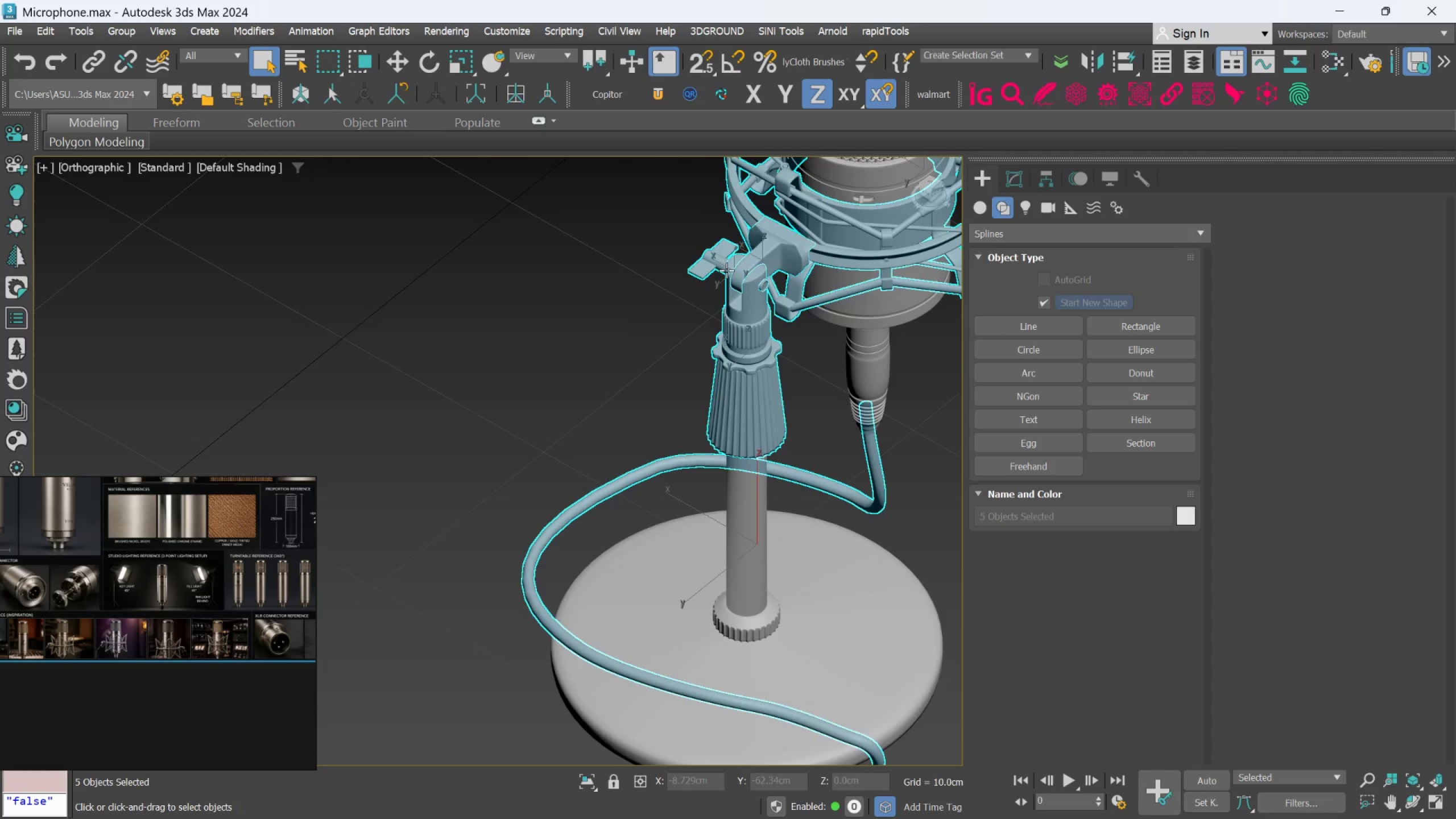 
scroll: coordinate [731, 319], scroll_direction: down, amount: 4.0
 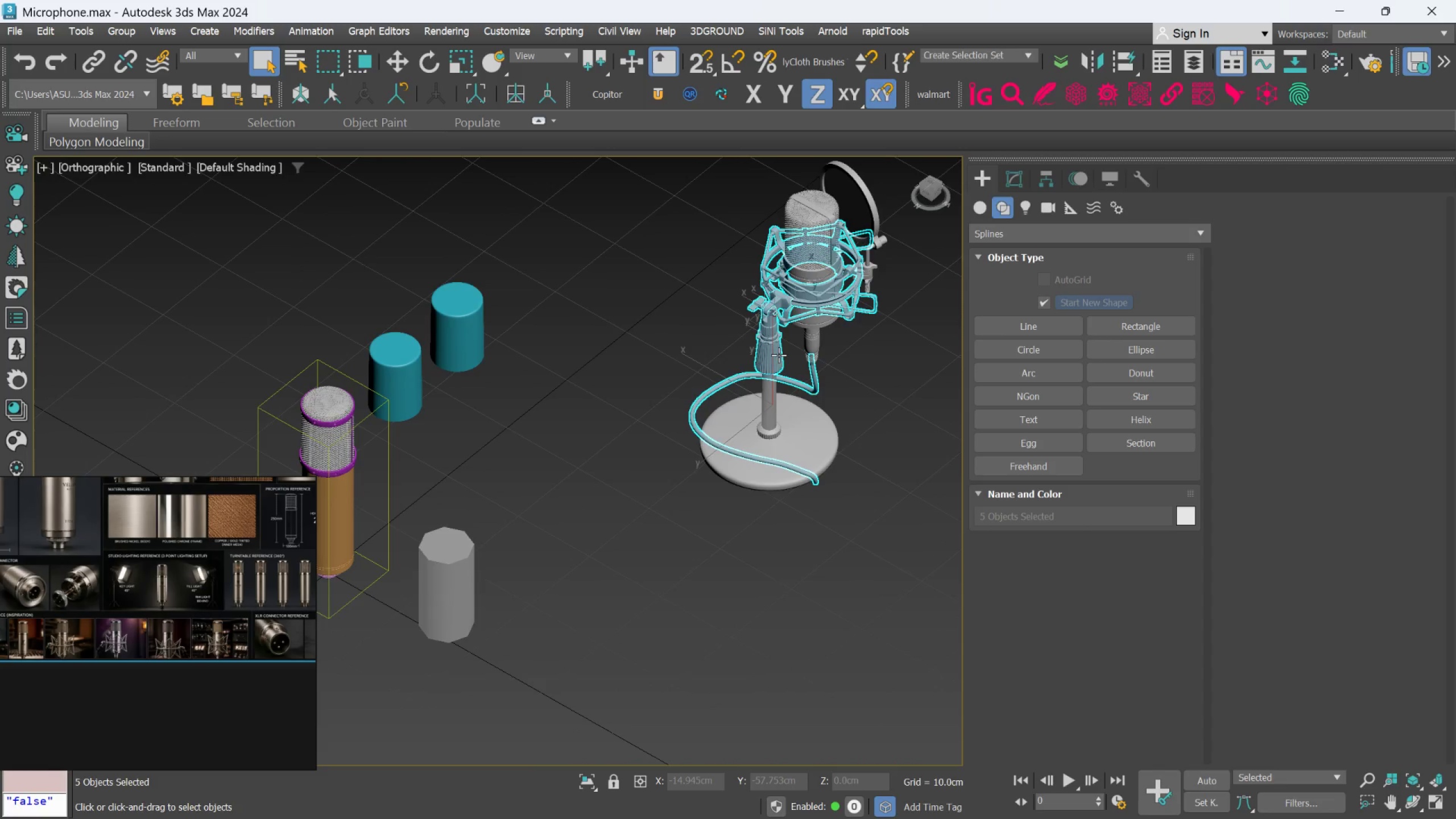 
key(W)
 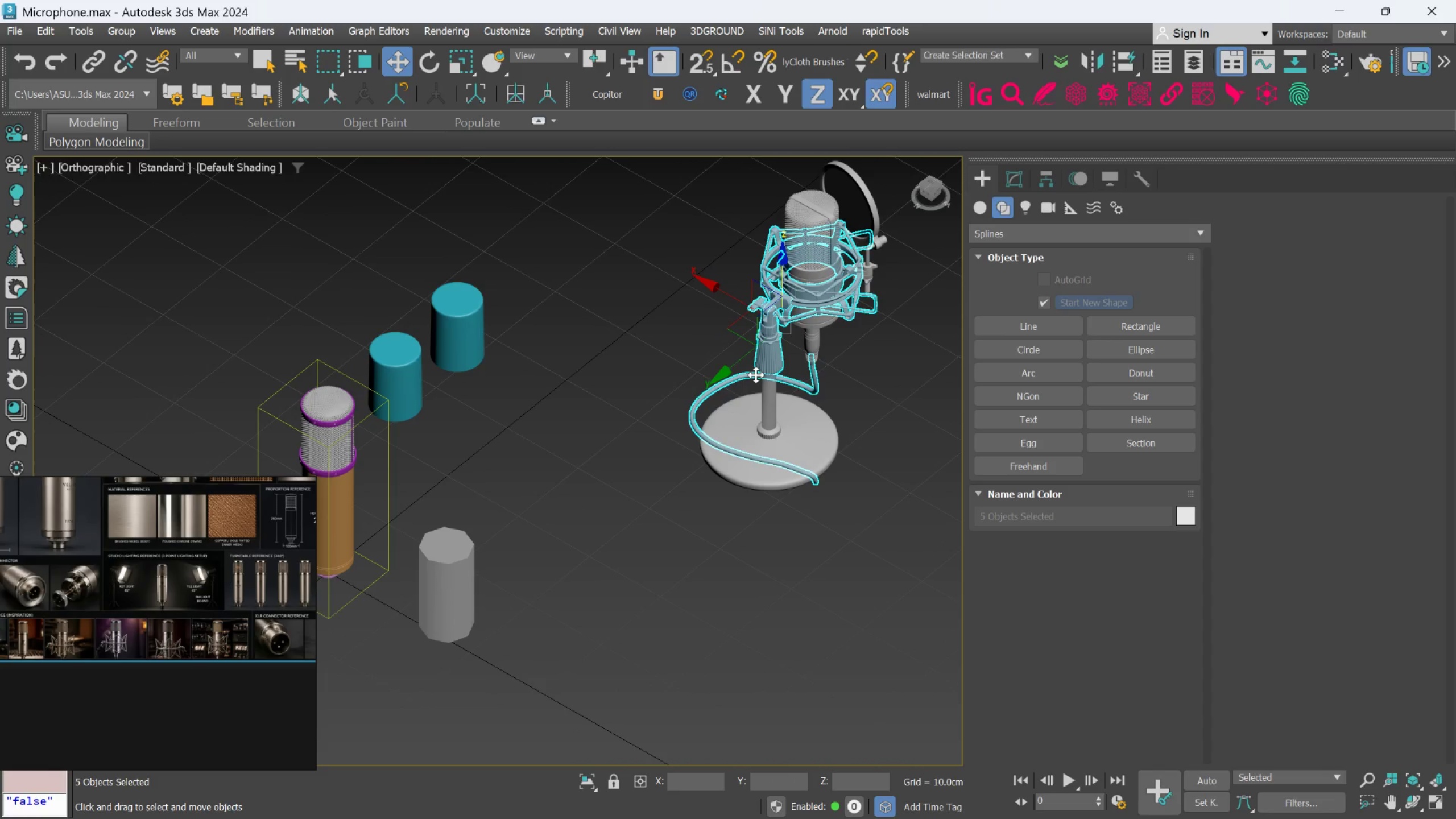 
hold_key(key=ShiftLeft, duration=2.45)
left_click_drag(start_coordinate=[730, 368], to_coordinate=[330, 584])
 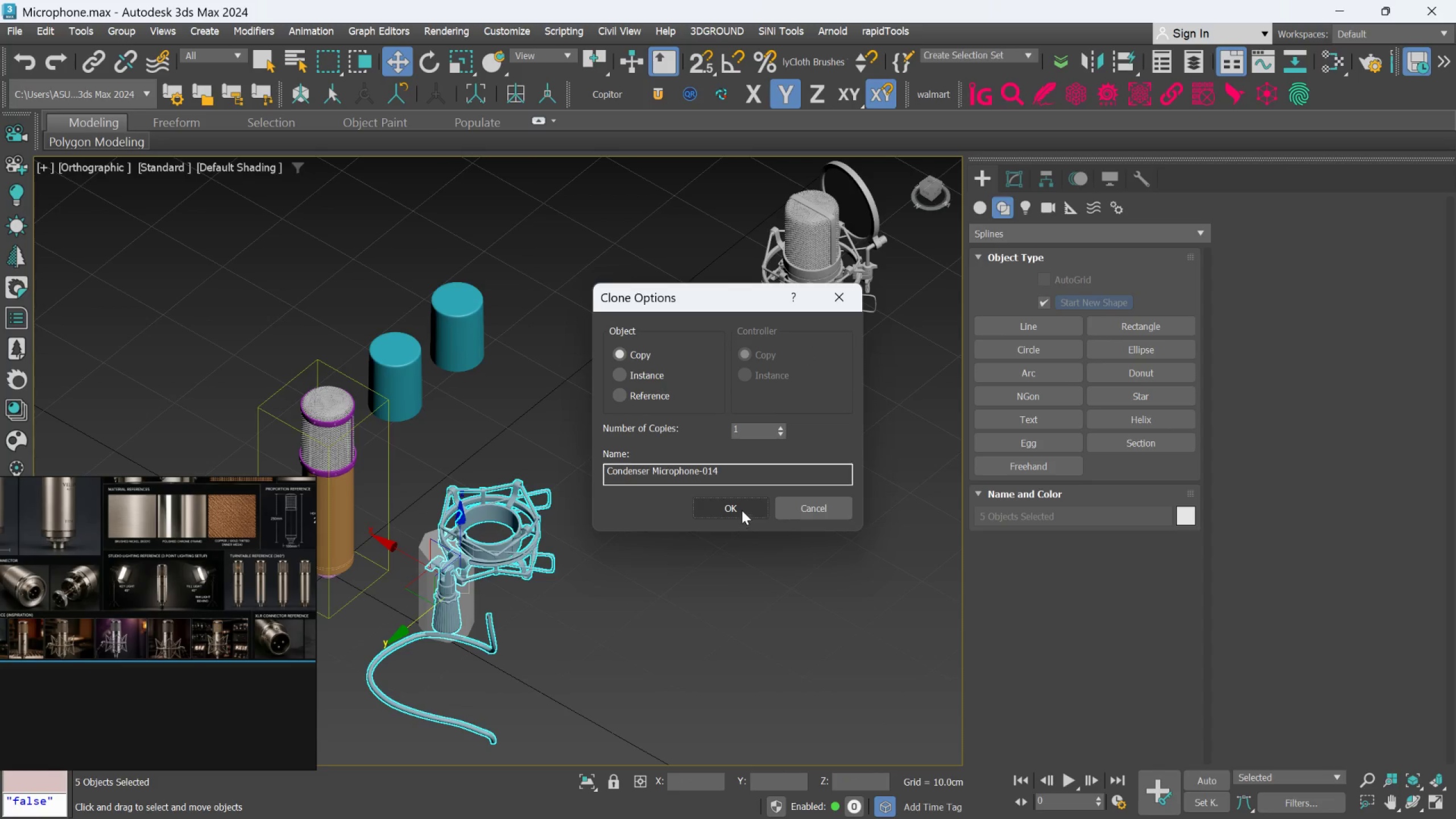 
left_click([741, 509])
 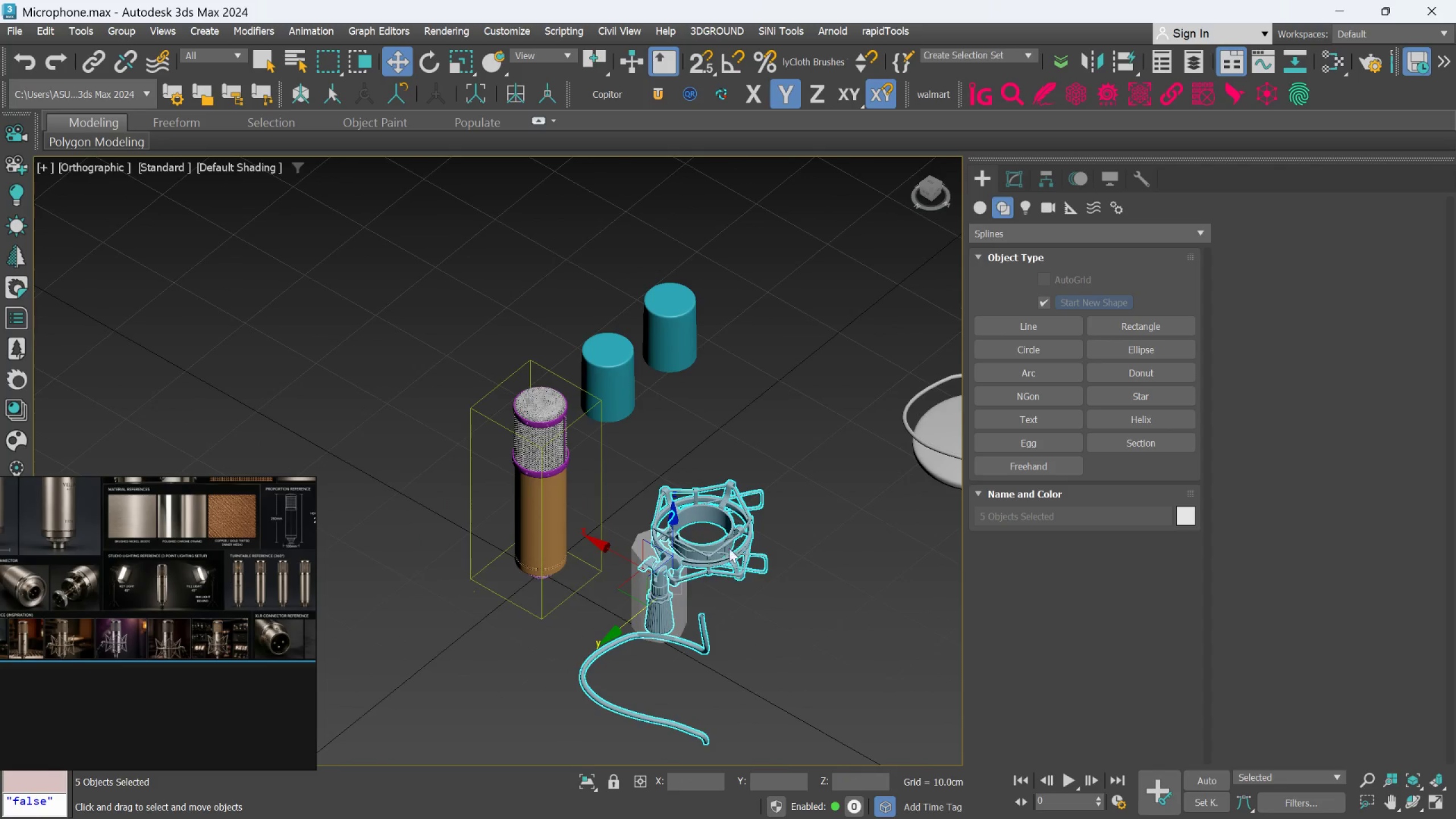 
scroll: coordinate [603, 555], scroll_direction: up, amount: 1.0
 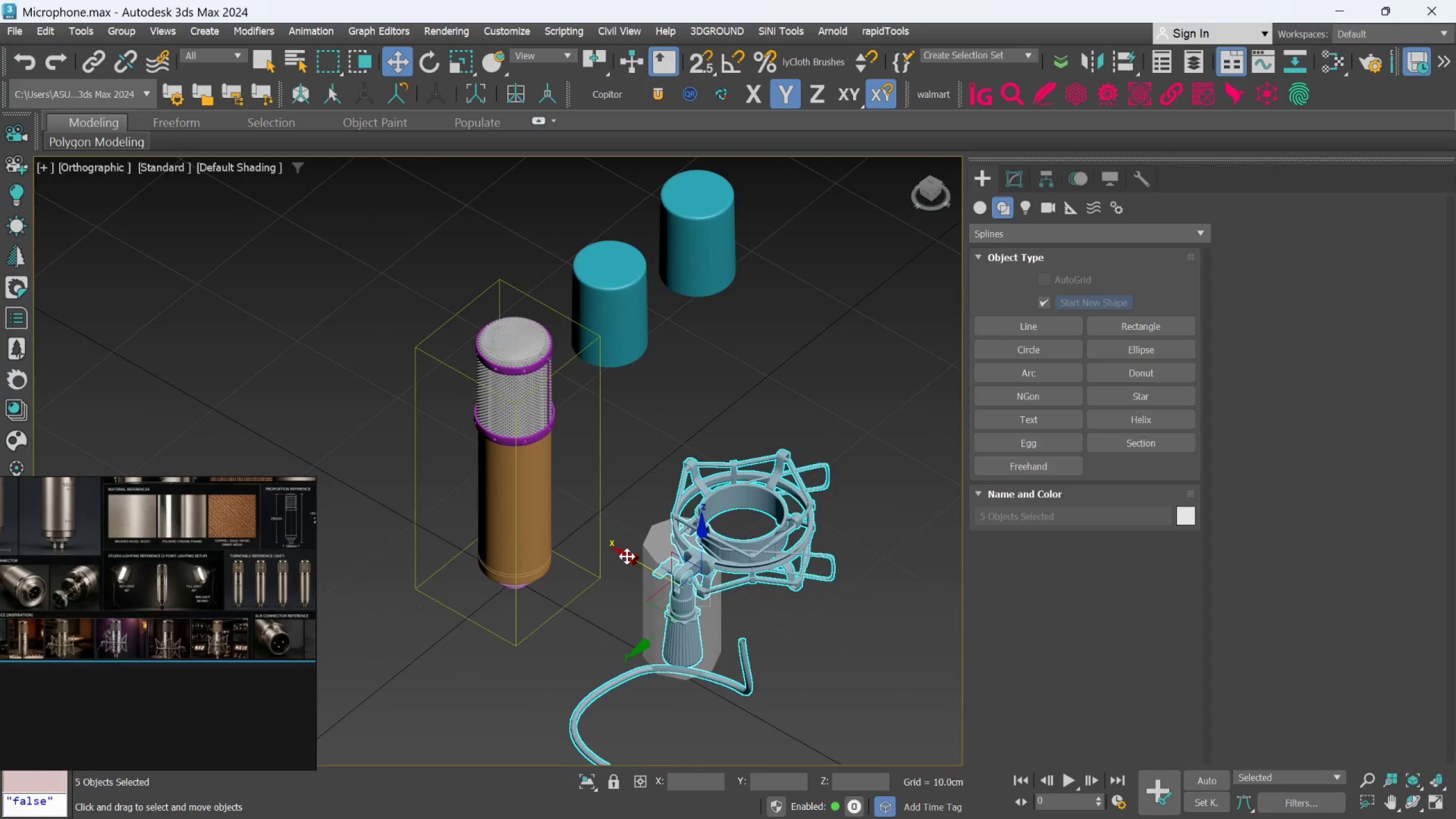 
left_click_drag(start_coordinate=[627, 556], to_coordinate=[350, 471])
 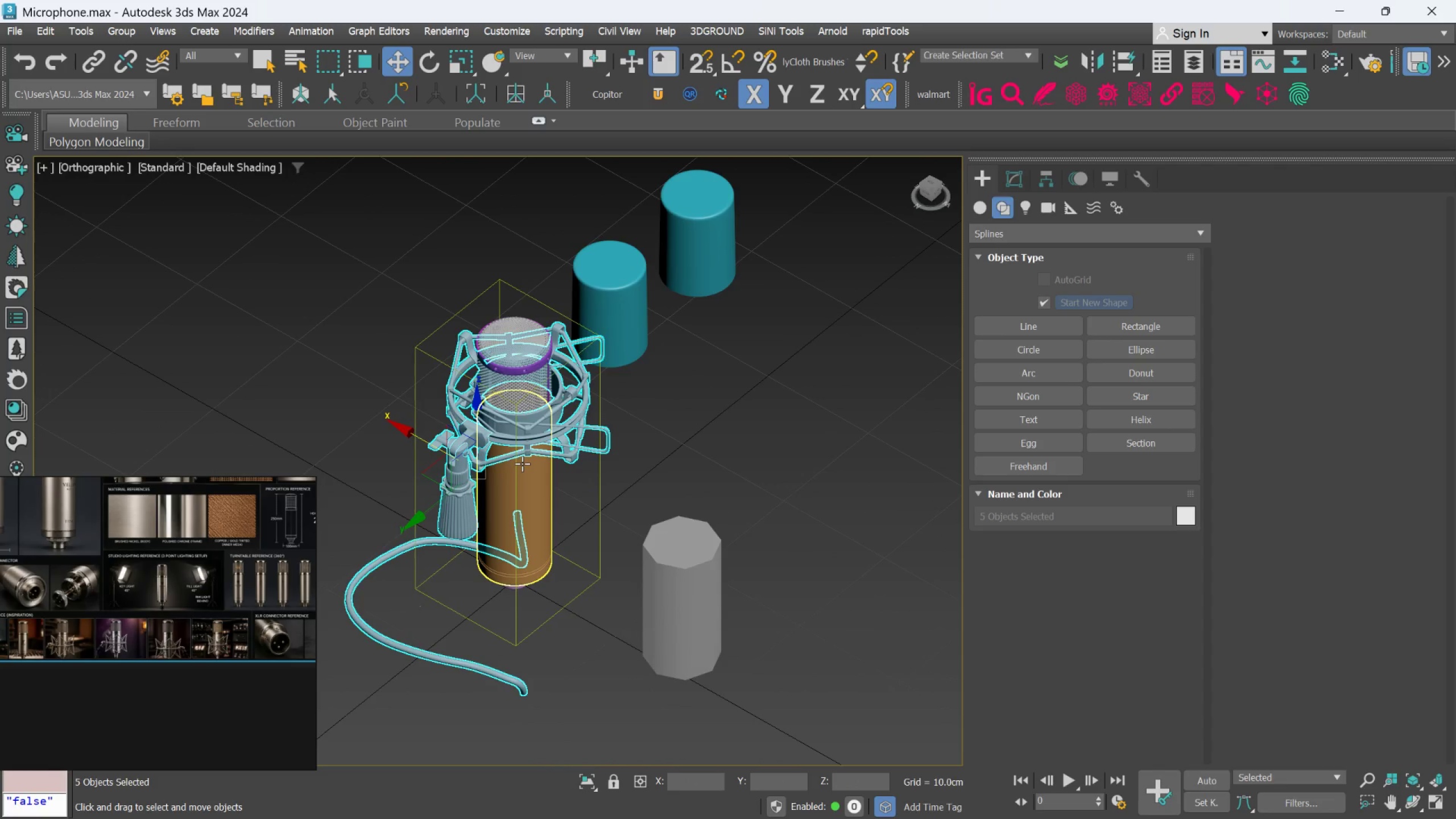 
hold_key(key=AltLeft, duration=1.0)
 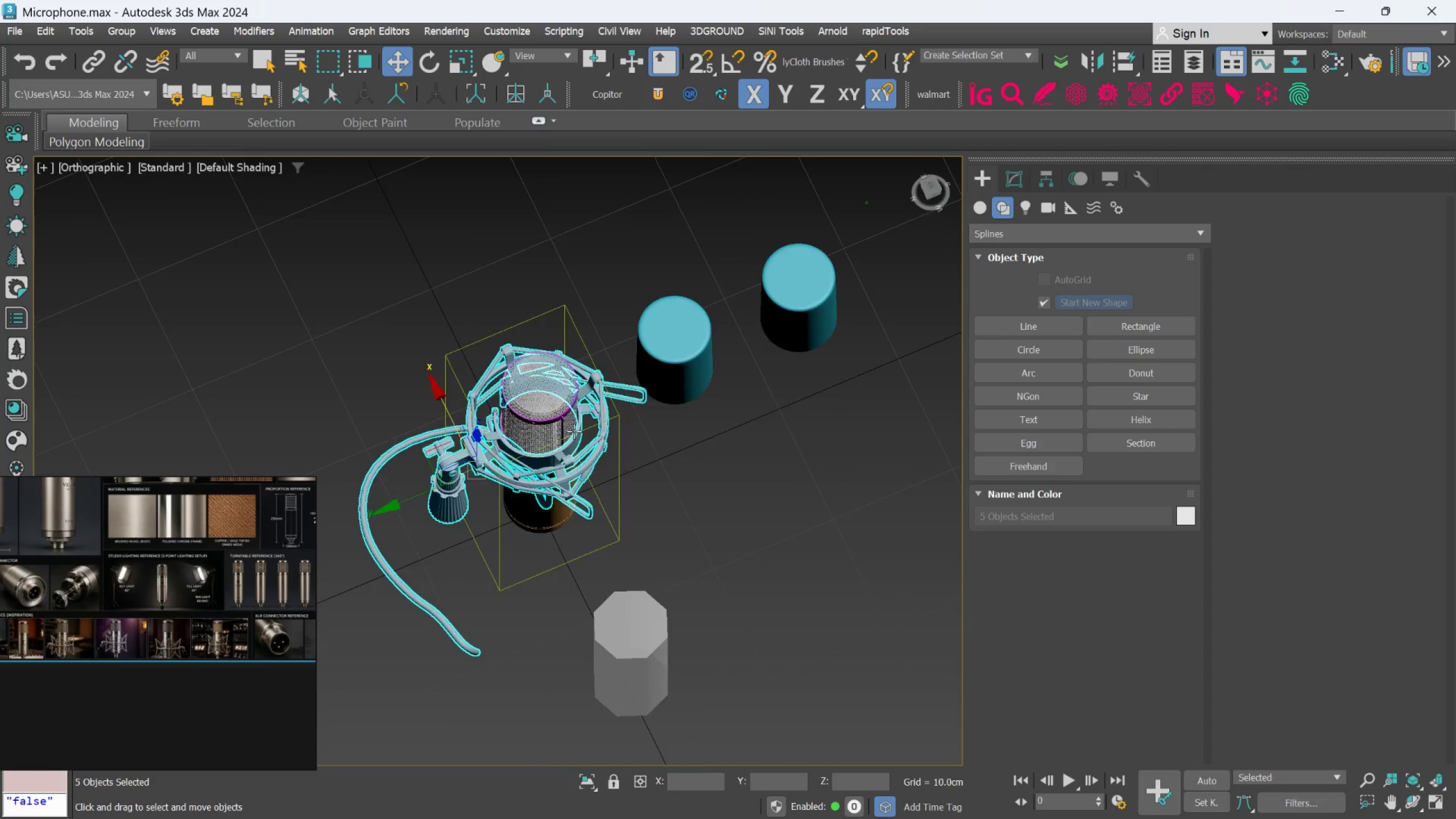 
hold_key(key=AltLeft, duration=0.86)
 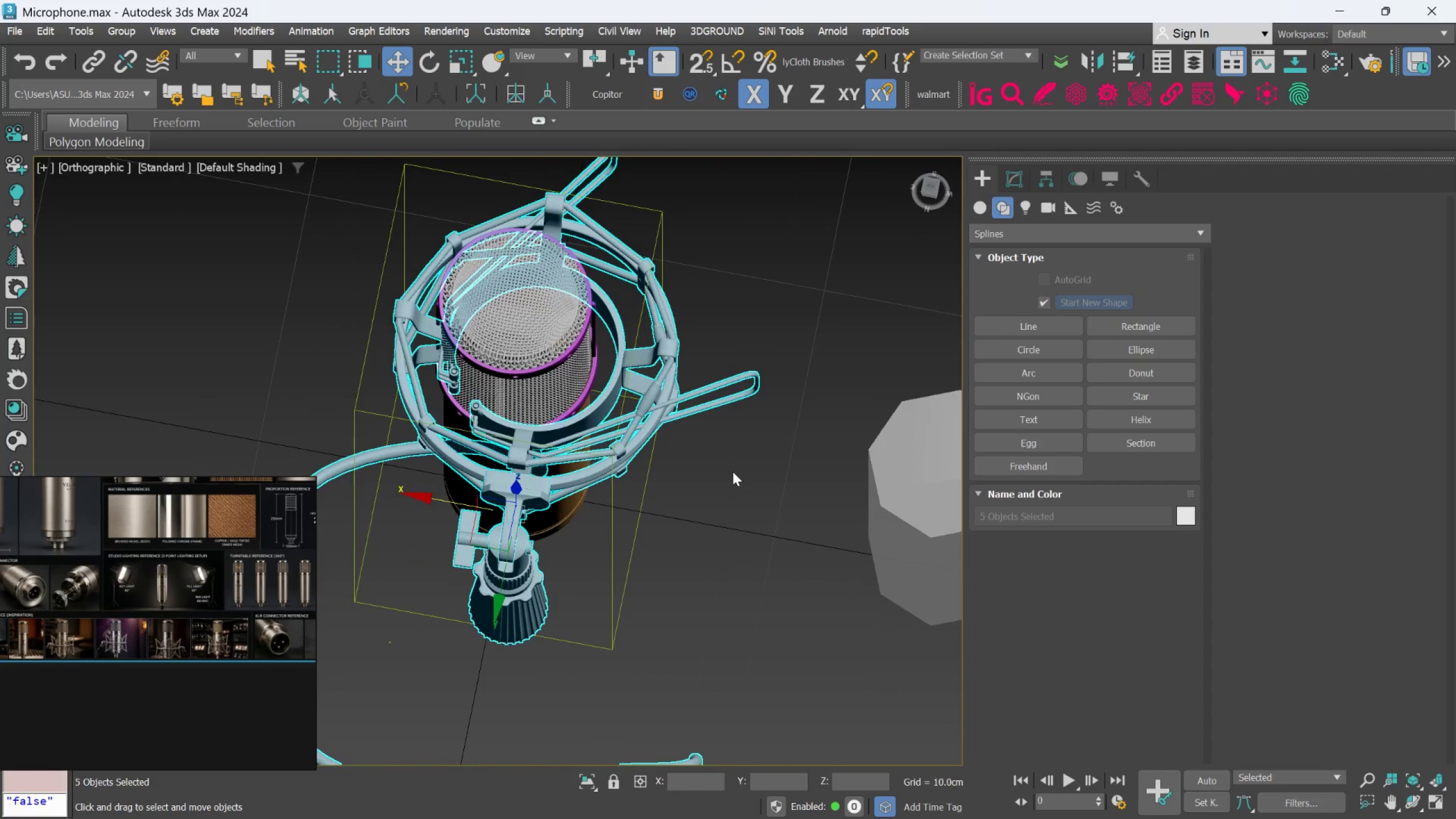 
scroll: coordinate [573, 431], scroll_direction: up, amount: 2.0